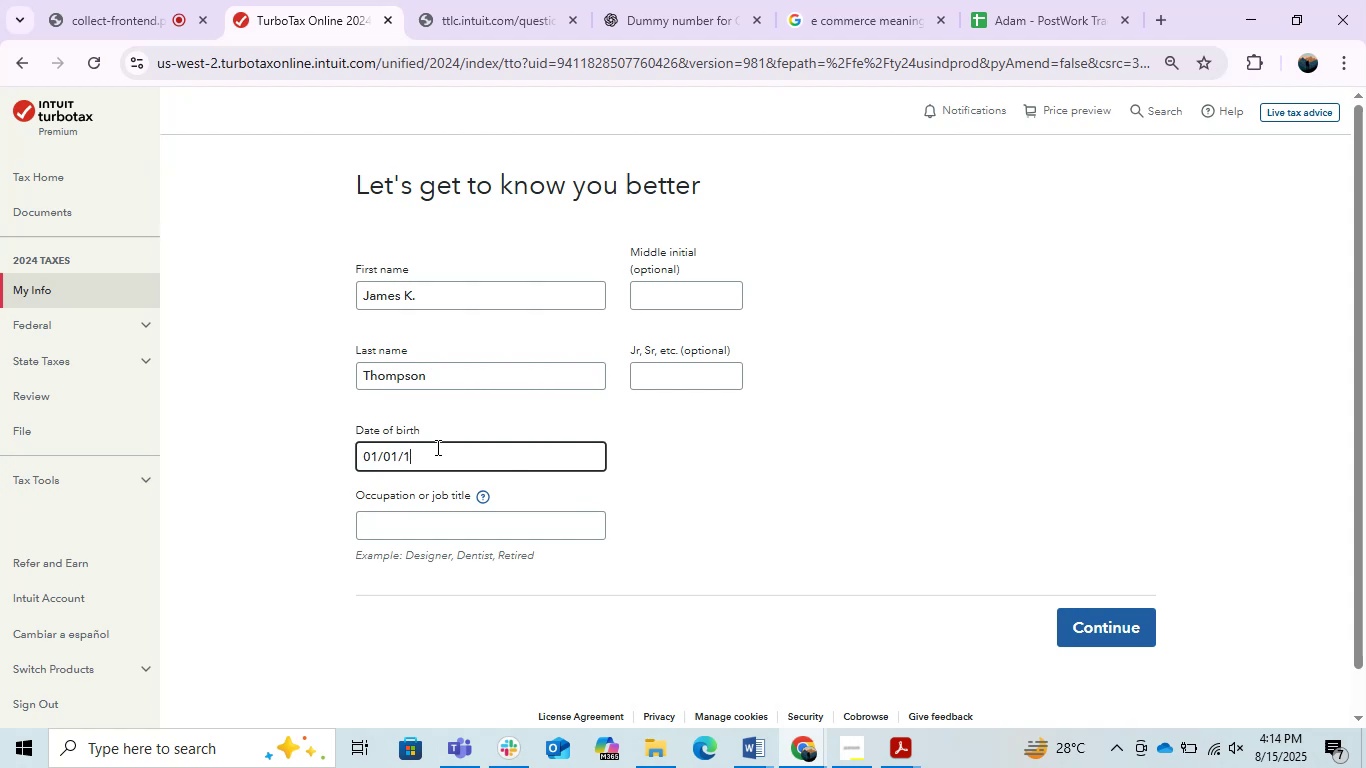 
hold_key(key=Numpad9, duration=0.33)
 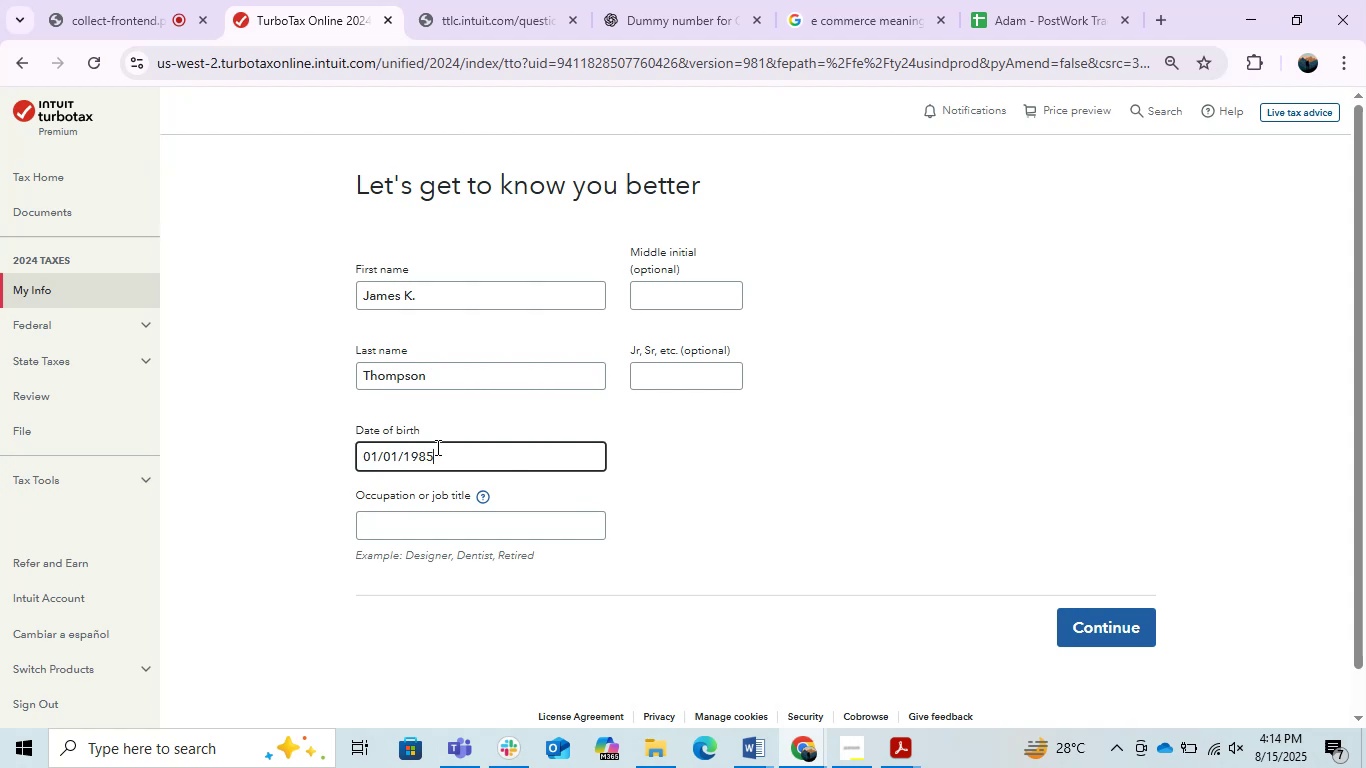 
key(Numpad8)
 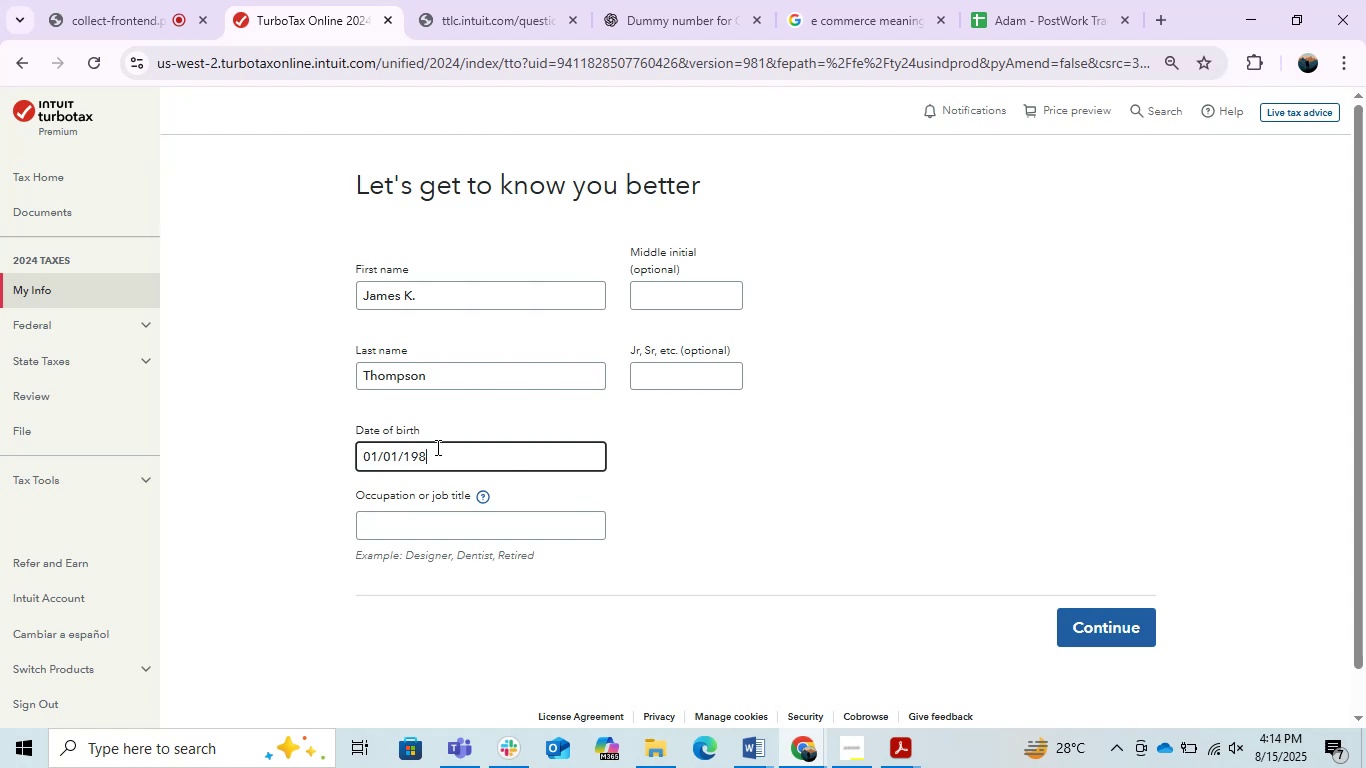 
key(Numpad5)
 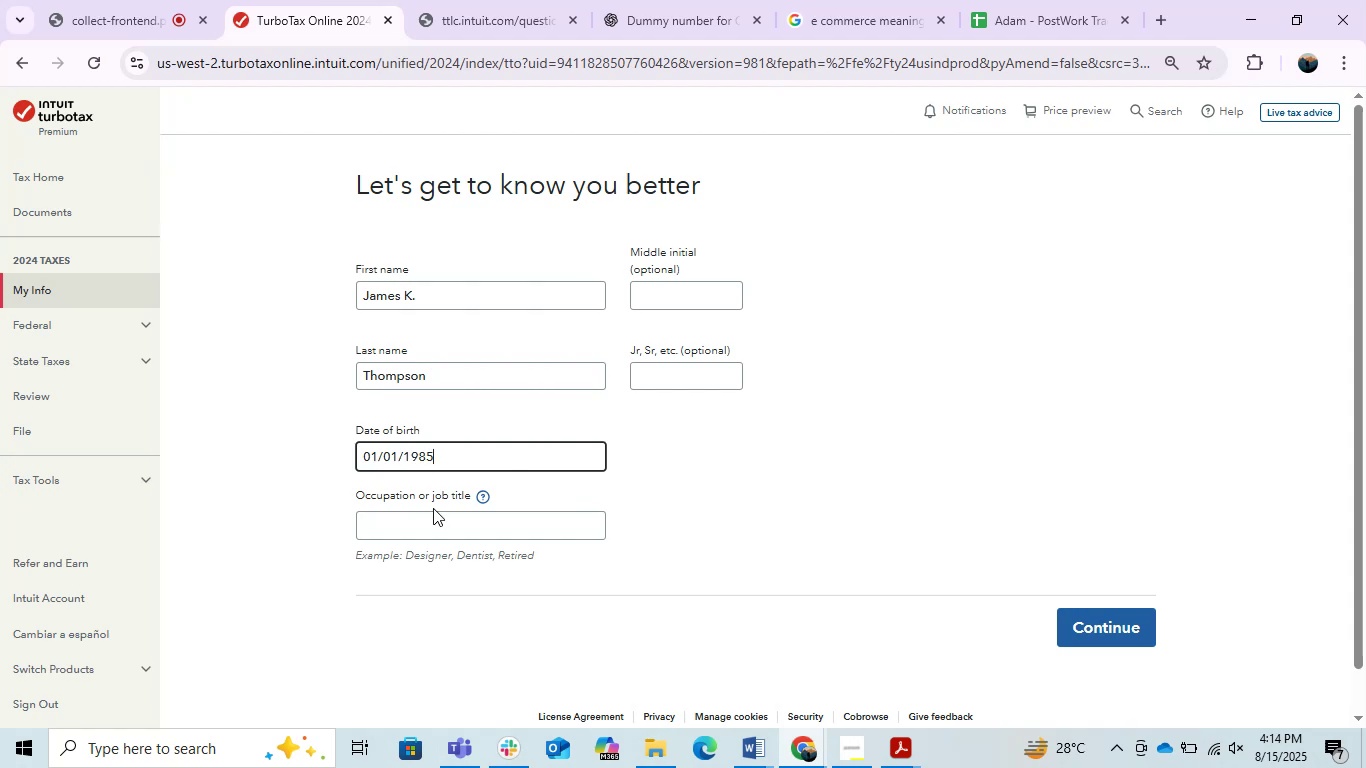 
double_click([426, 519])
 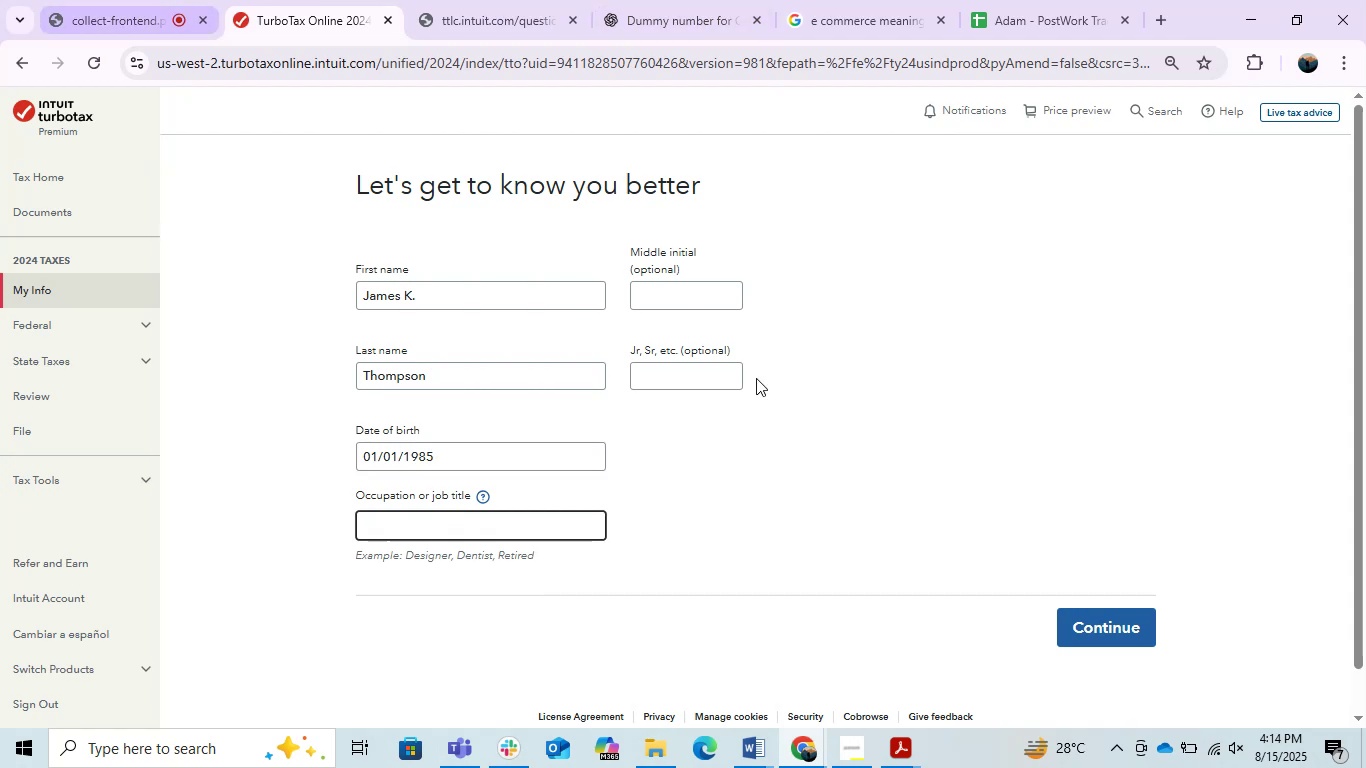 
left_click([911, 756])
 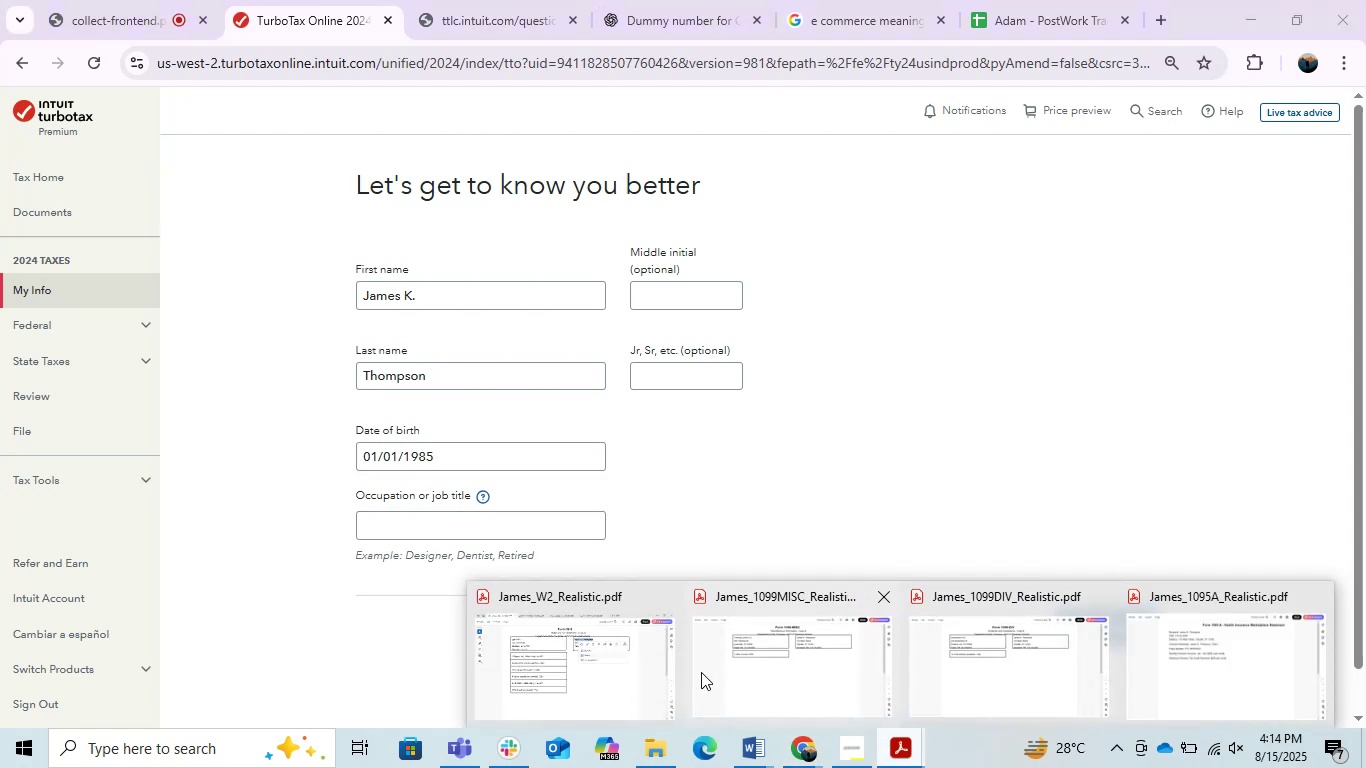 
left_click([585, 691])
 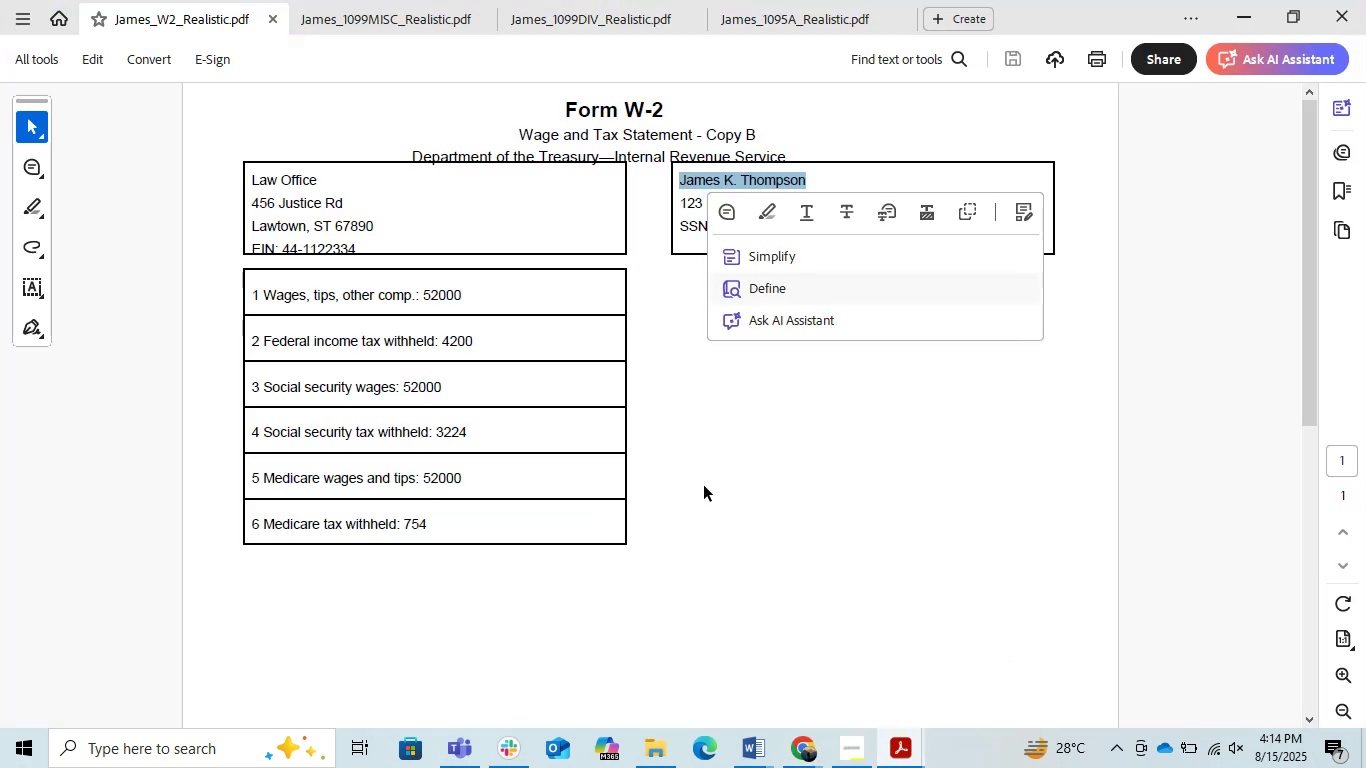 
left_click([760, 497])
 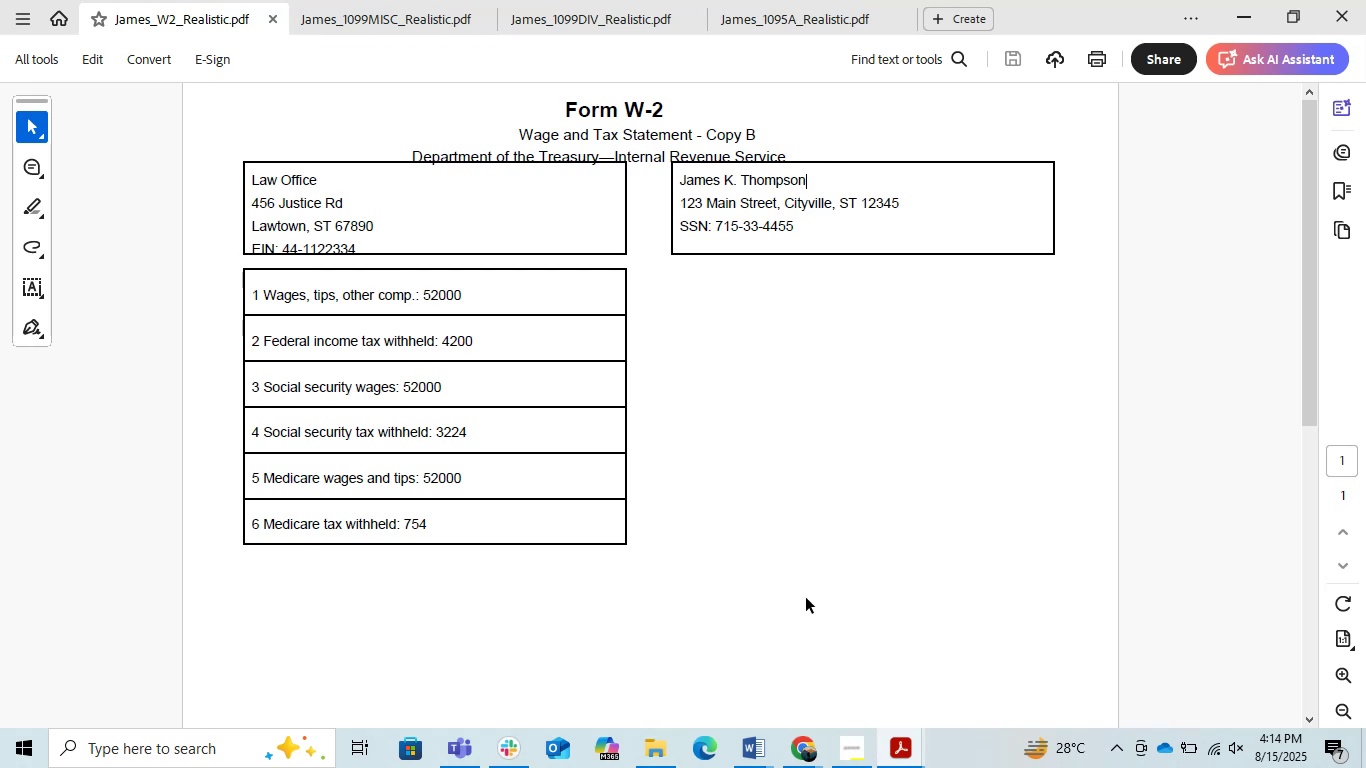 
wait(16.85)
 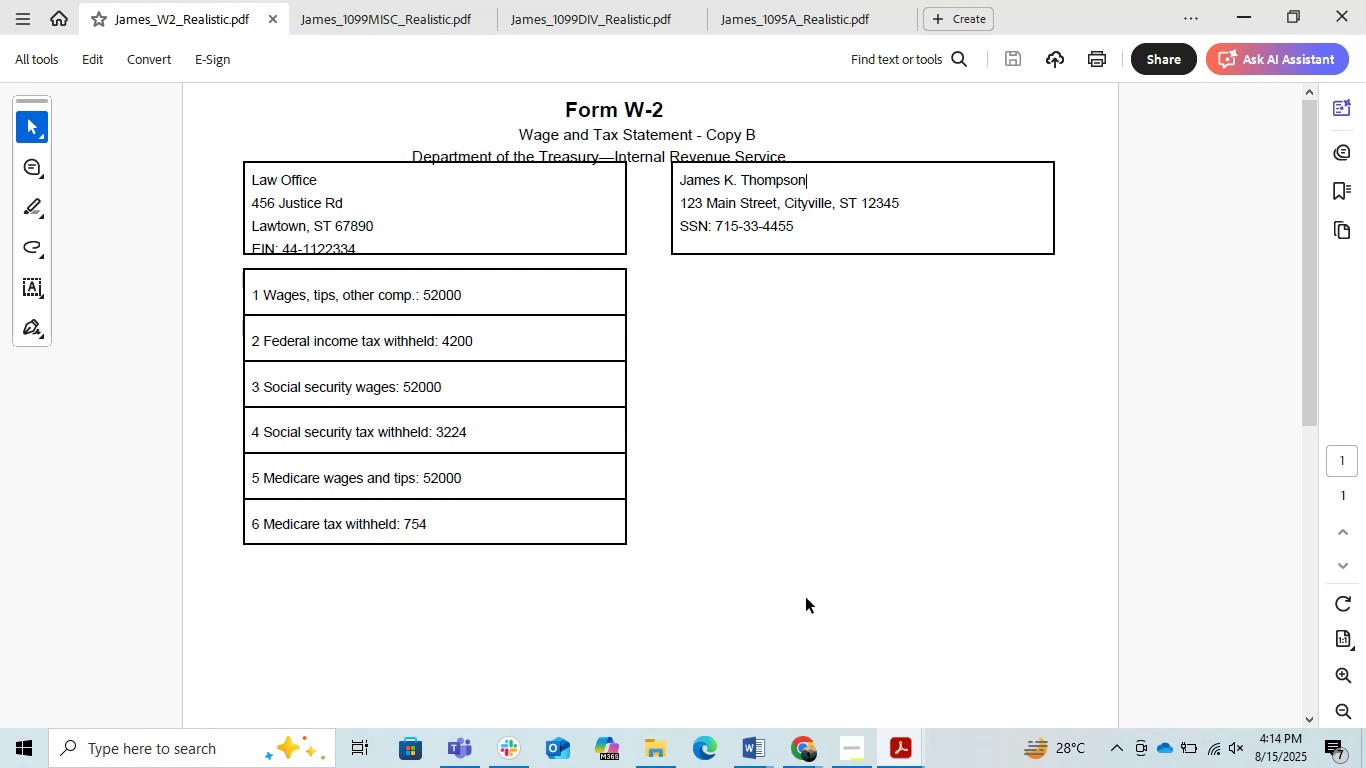 
left_click([789, 749])
 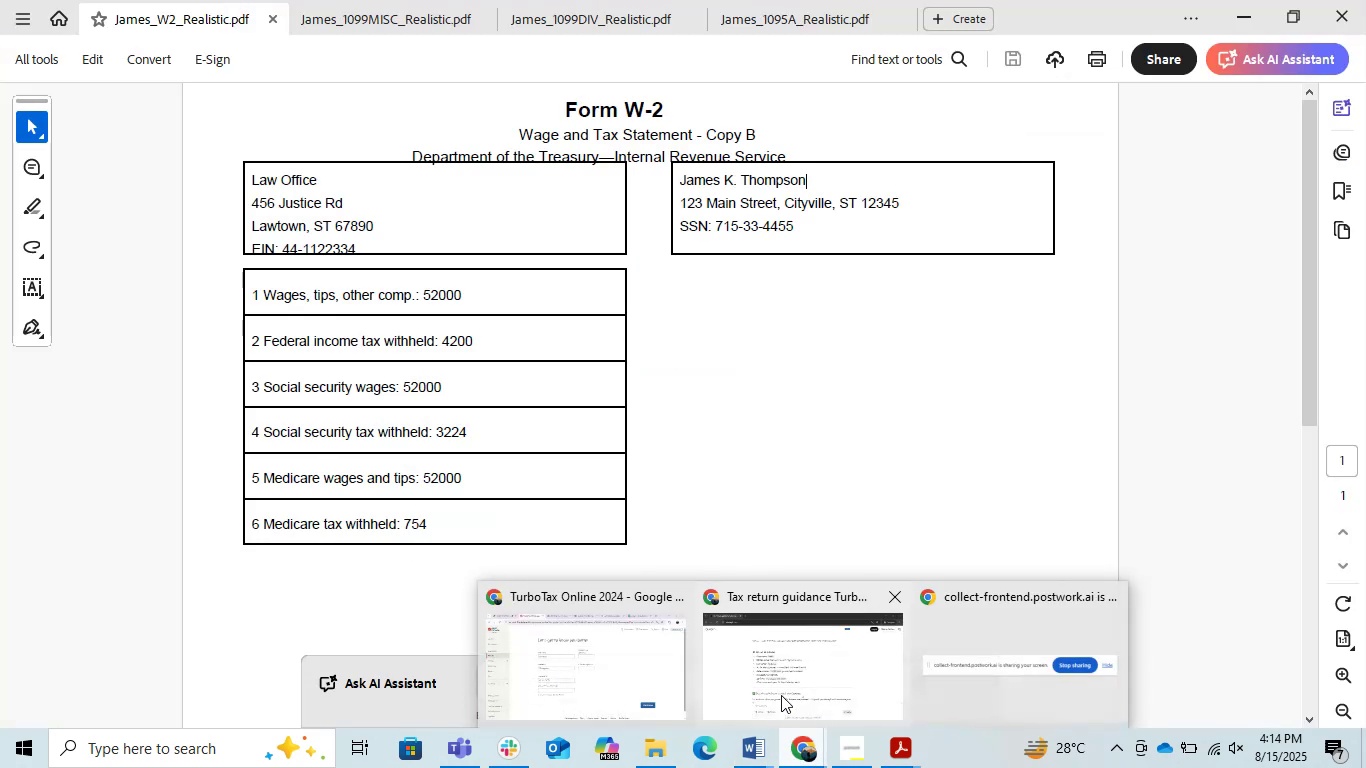 
double_click([781, 695])
 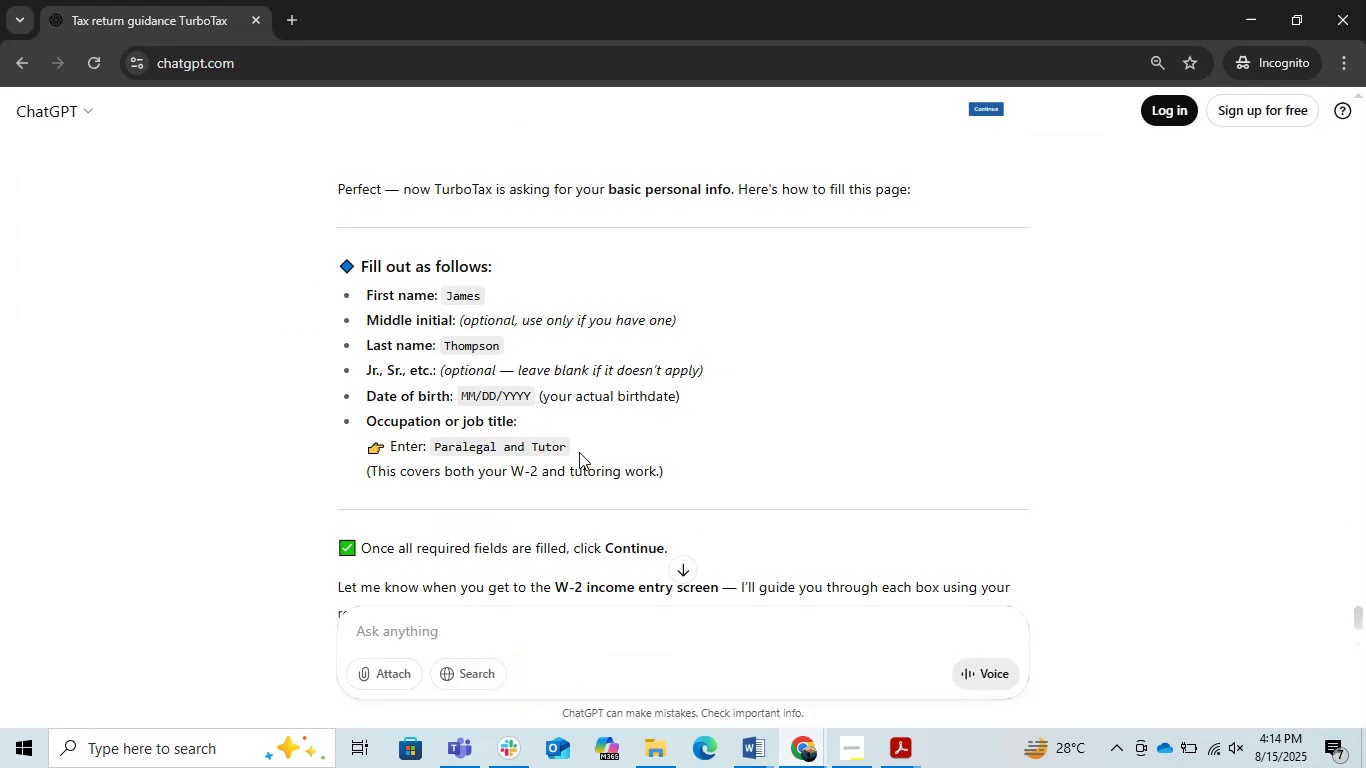 
left_click_drag(start_coordinate=[572, 450], to_coordinate=[431, 438])
 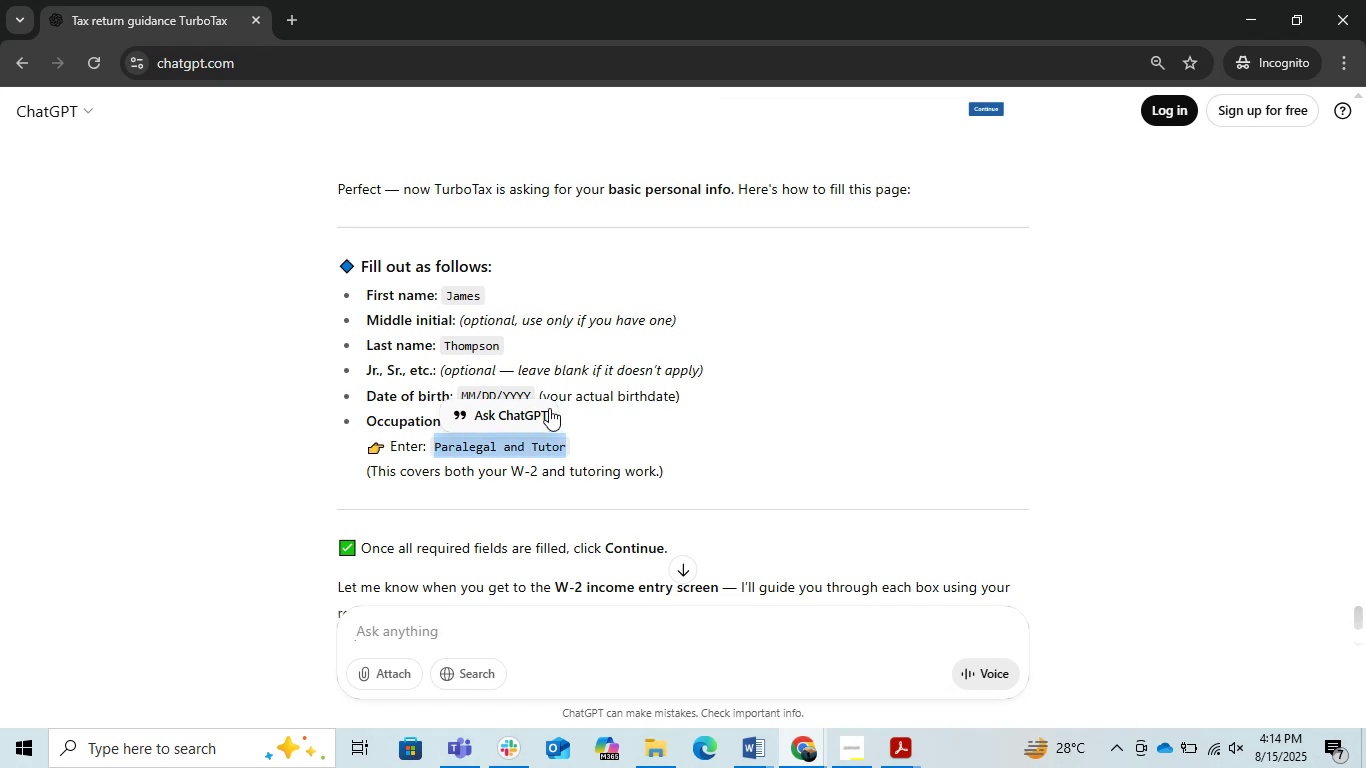 
left_click([530, 420])
 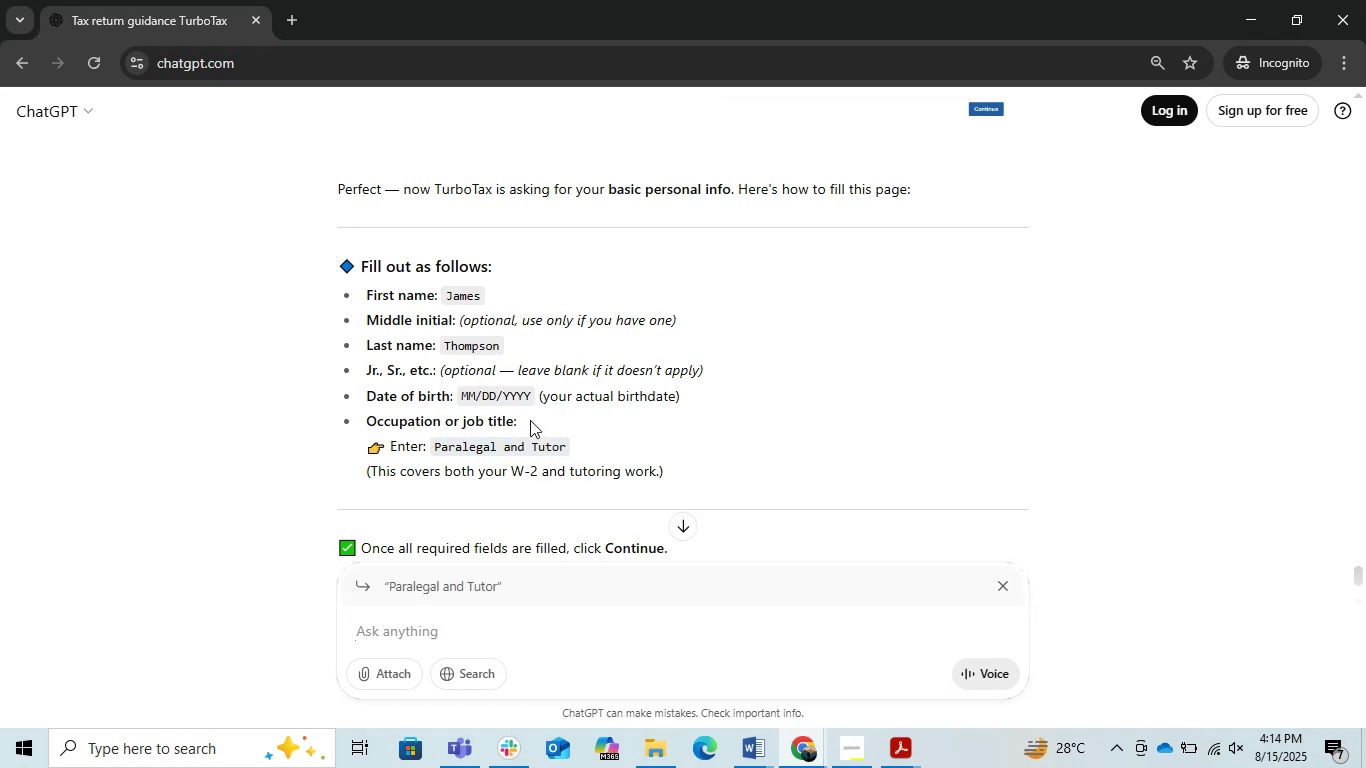 
type(what does this means)
 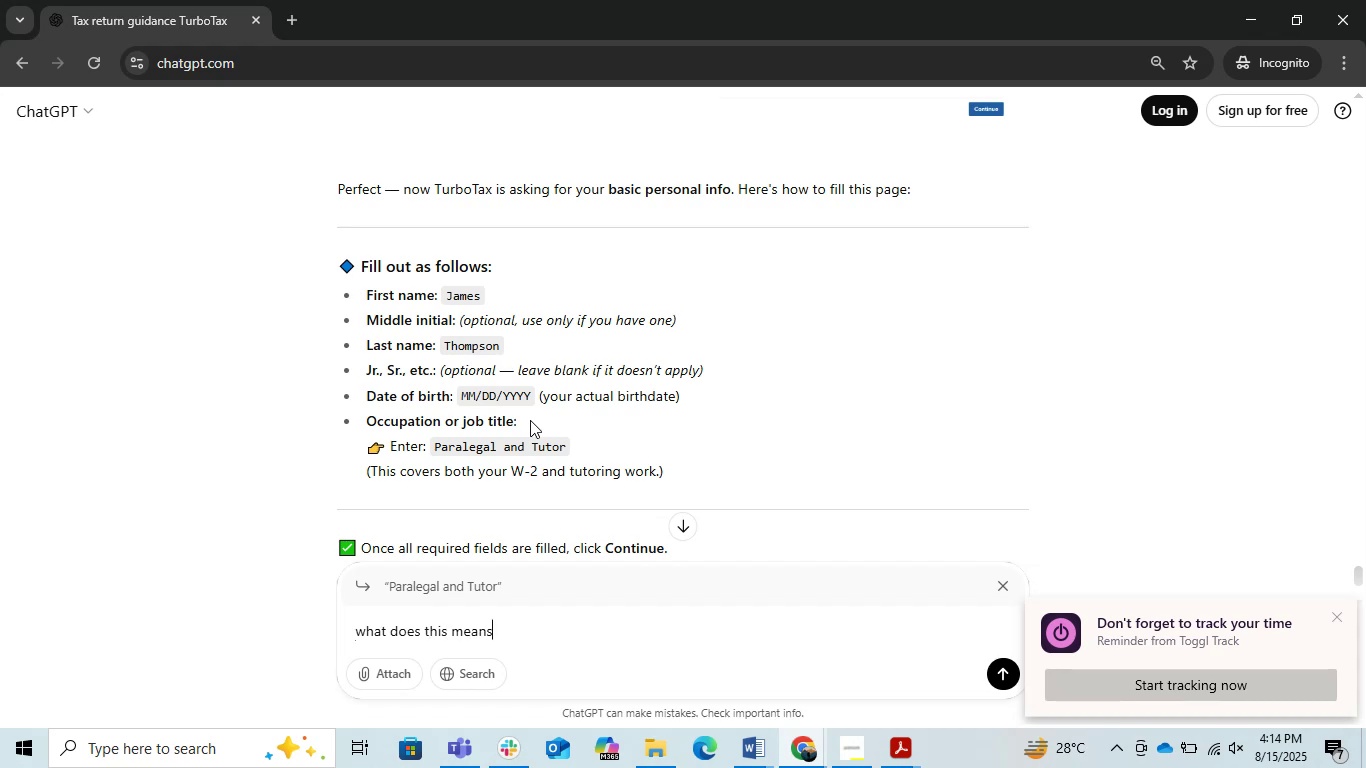 
key(Enter)
 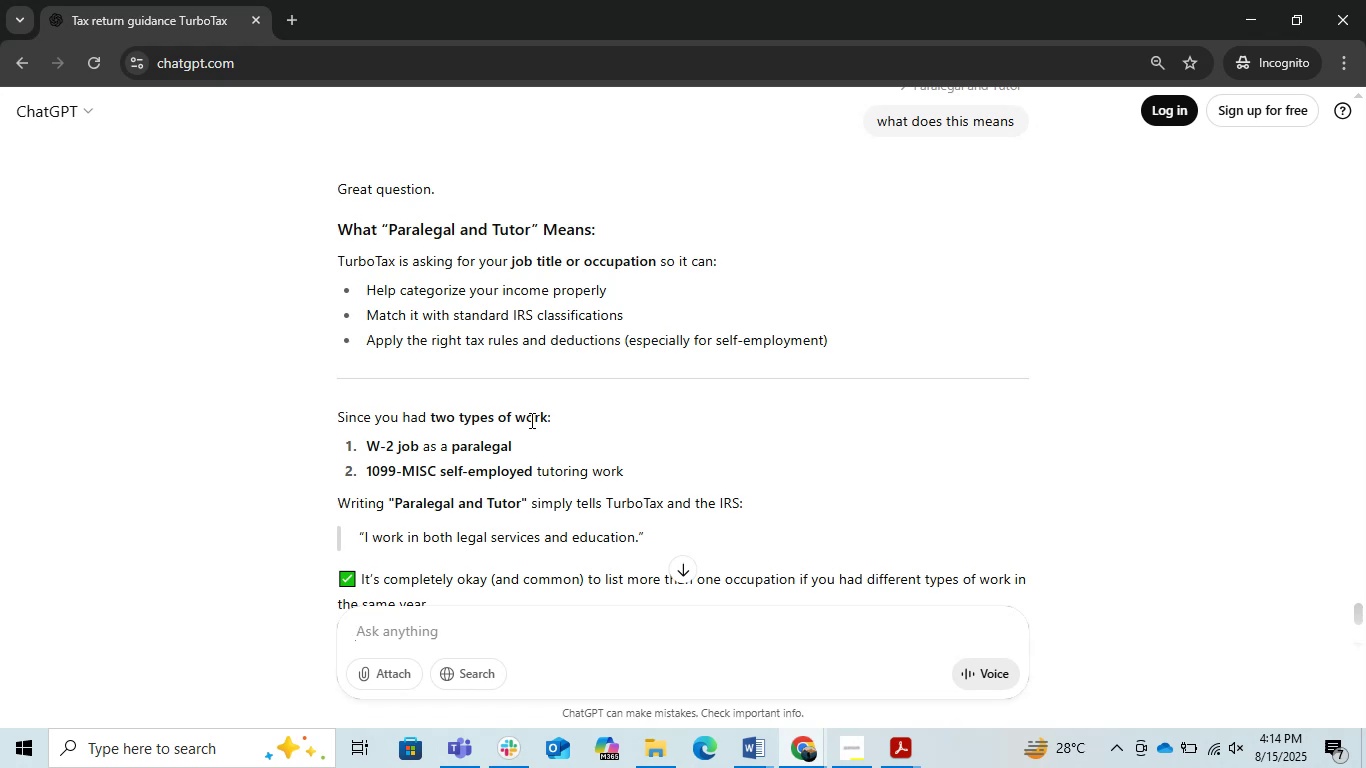 
wait(12.72)
 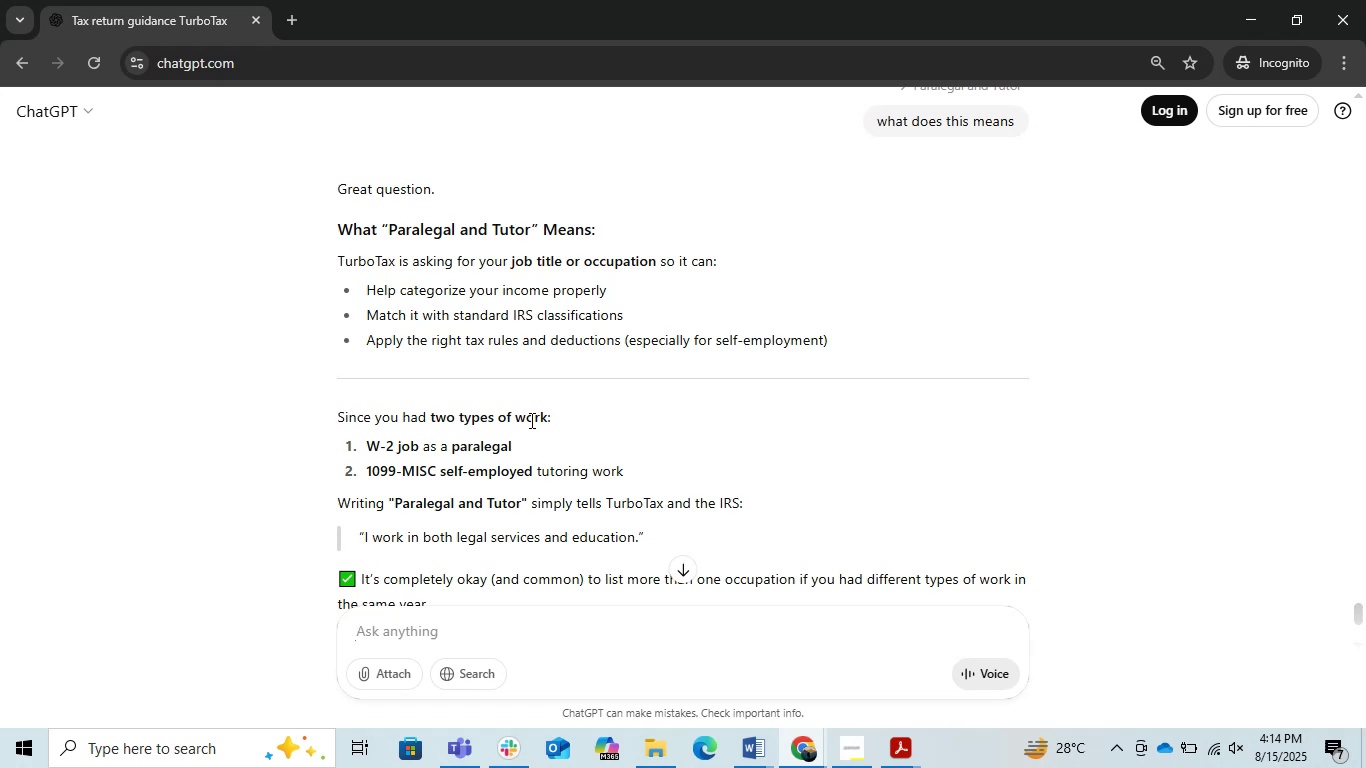 
scroll: coordinate [450, 384], scroll_direction: down, amount: 1.0
 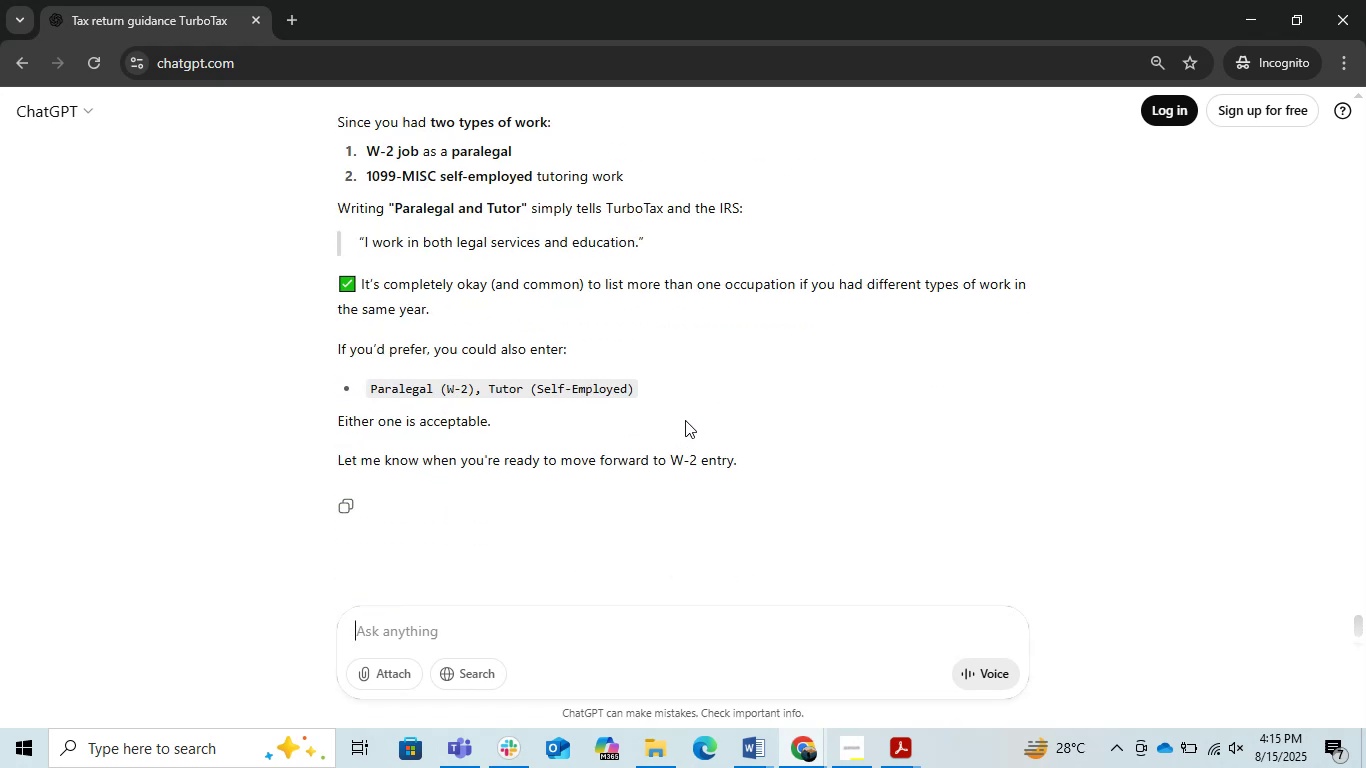 
scroll: coordinate [510, 412], scroll_direction: up, amount: 1.0
 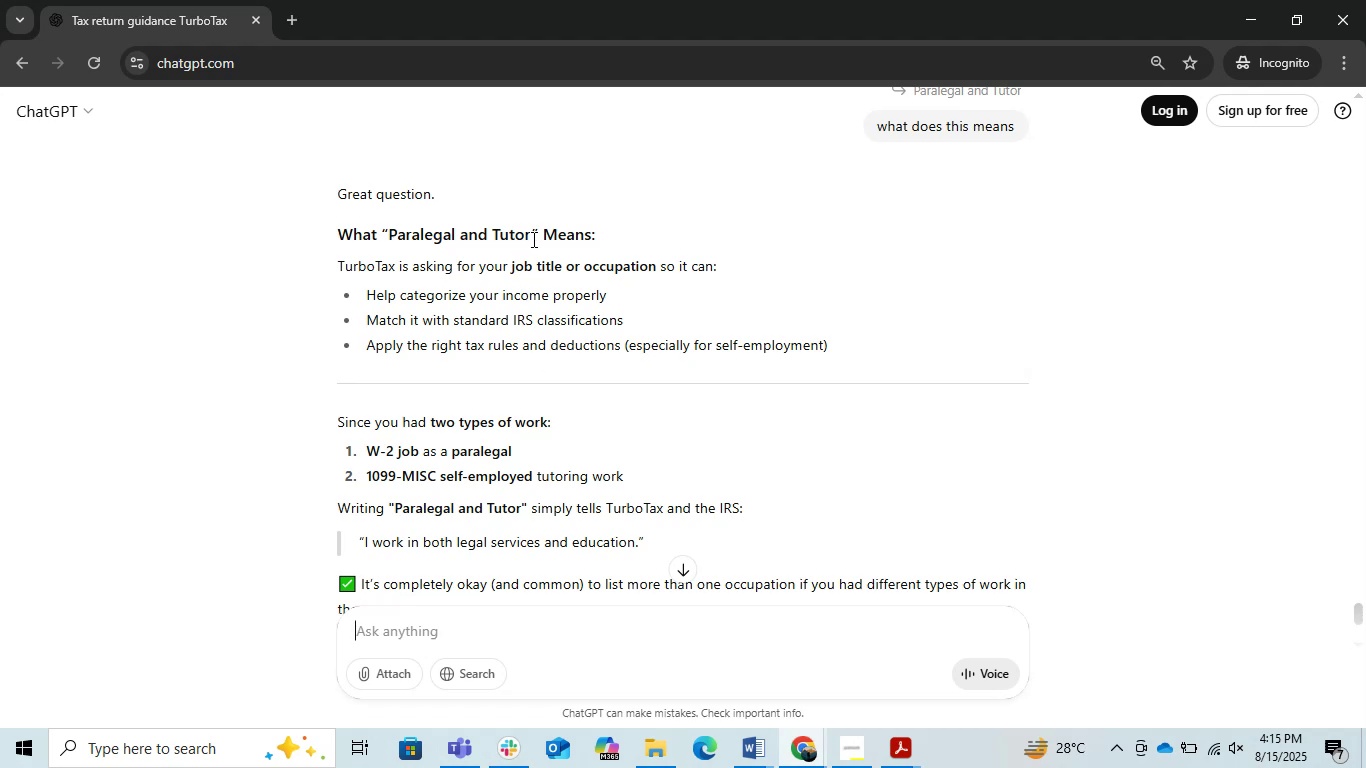 
left_click_drag(start_coordinate=[533, 238], to_coordinate=[392, 228])
 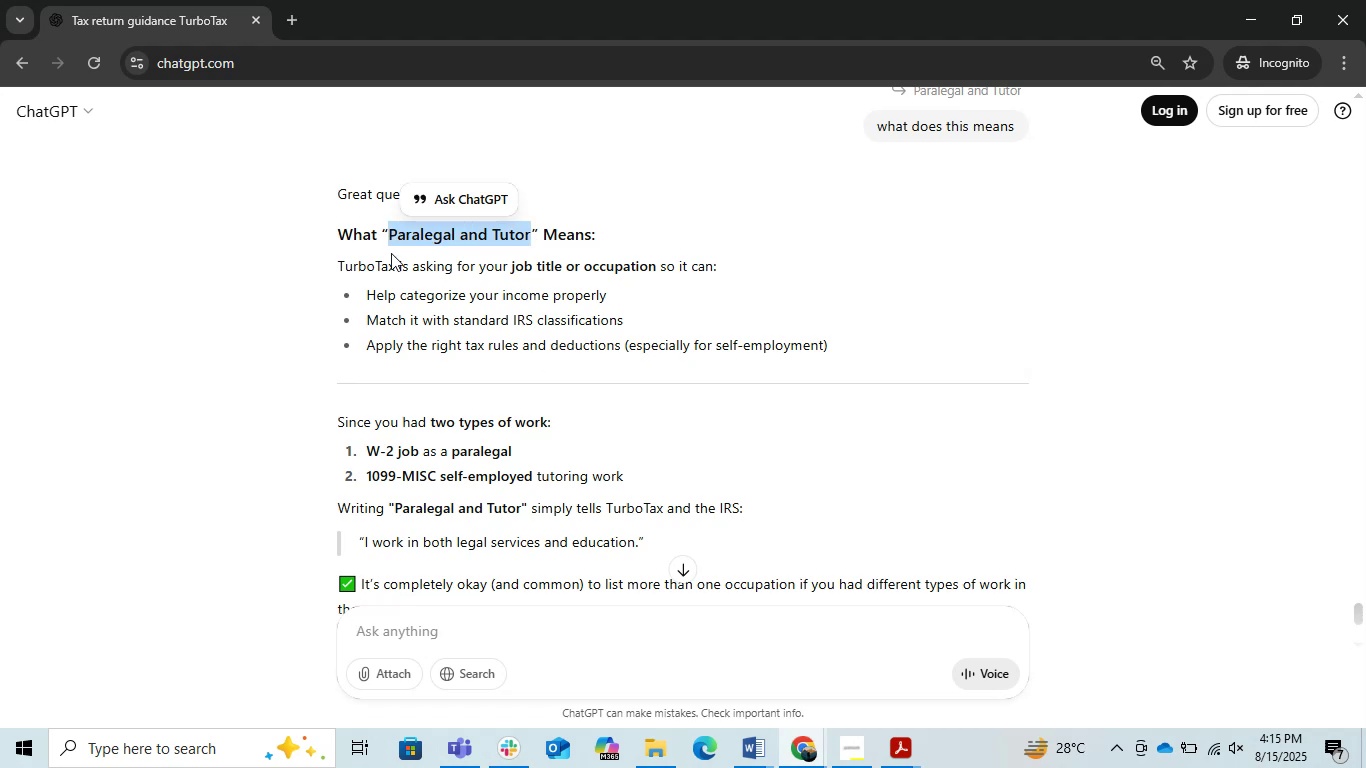 
key(Control+C)
 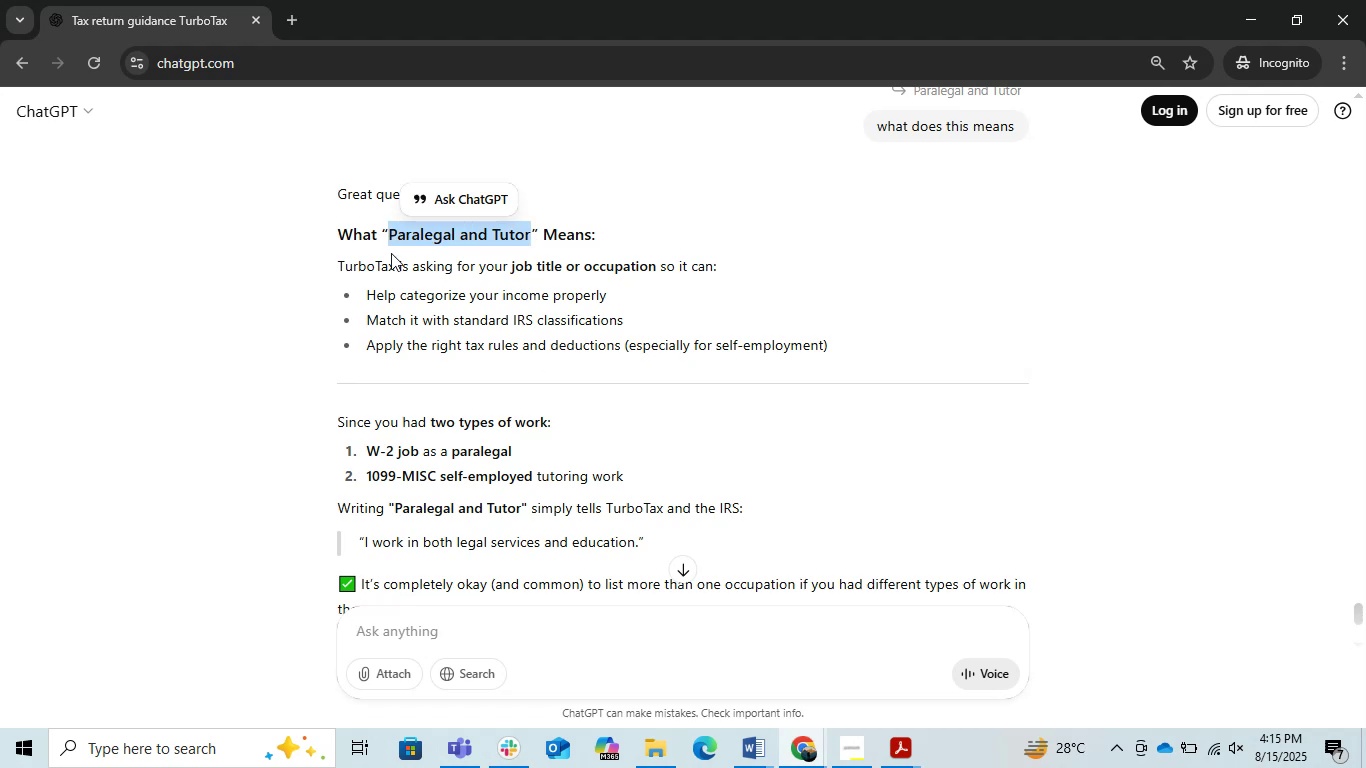 
key(Control+C)
 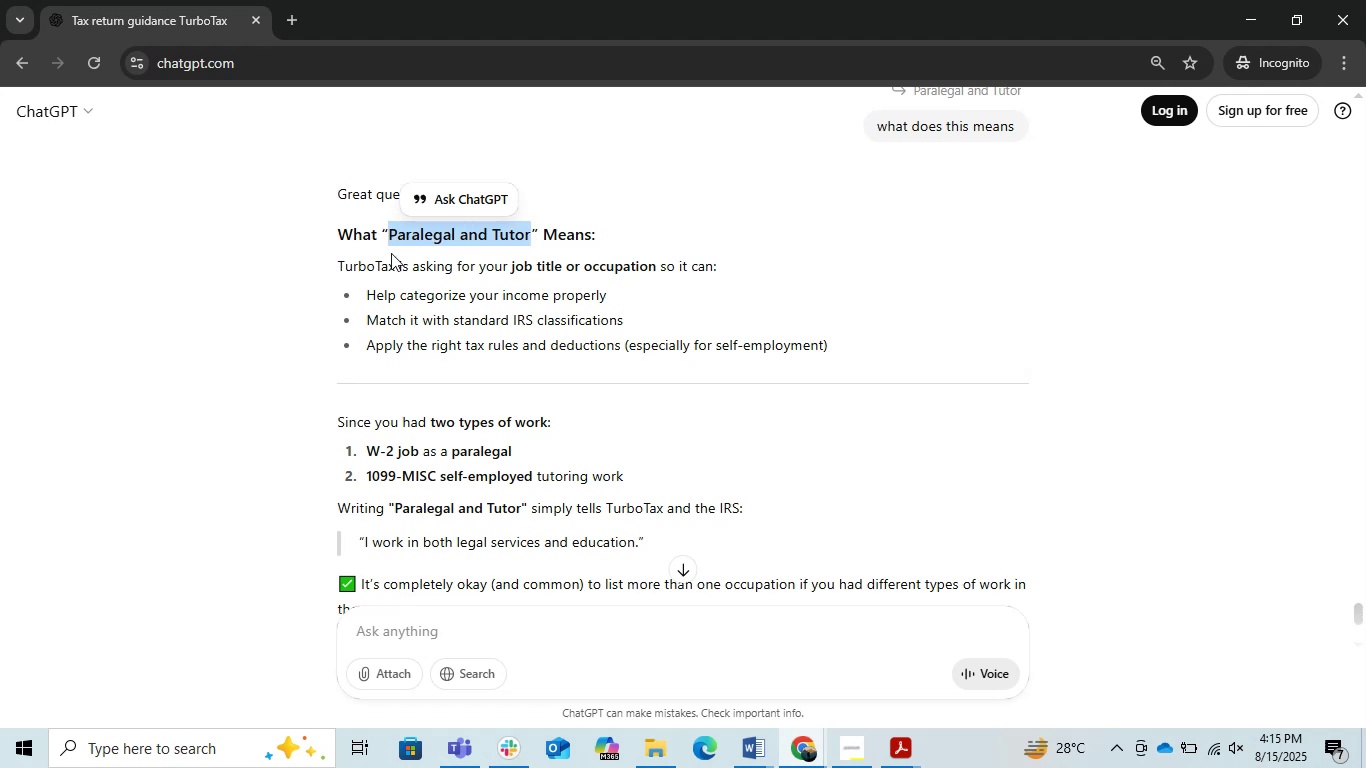 
key(Control+C)
 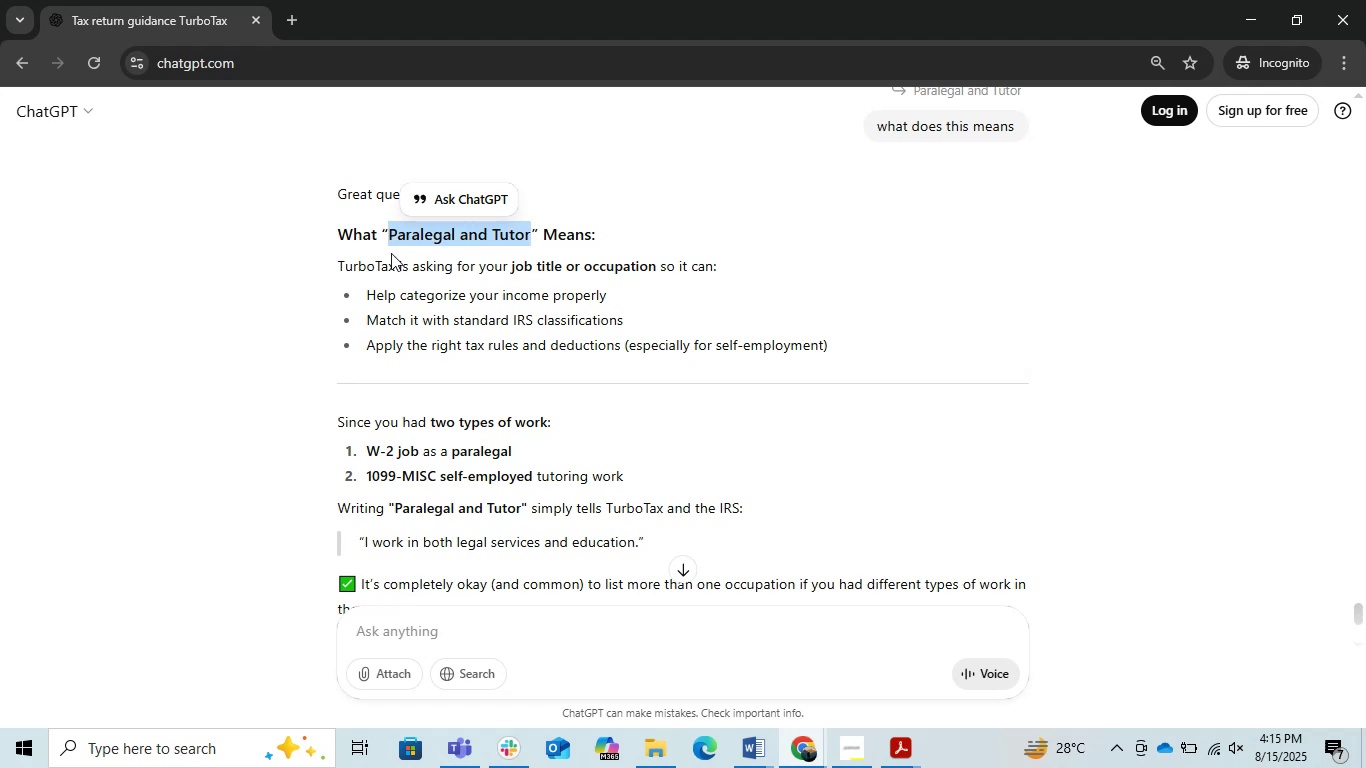 
key(Control+C)
 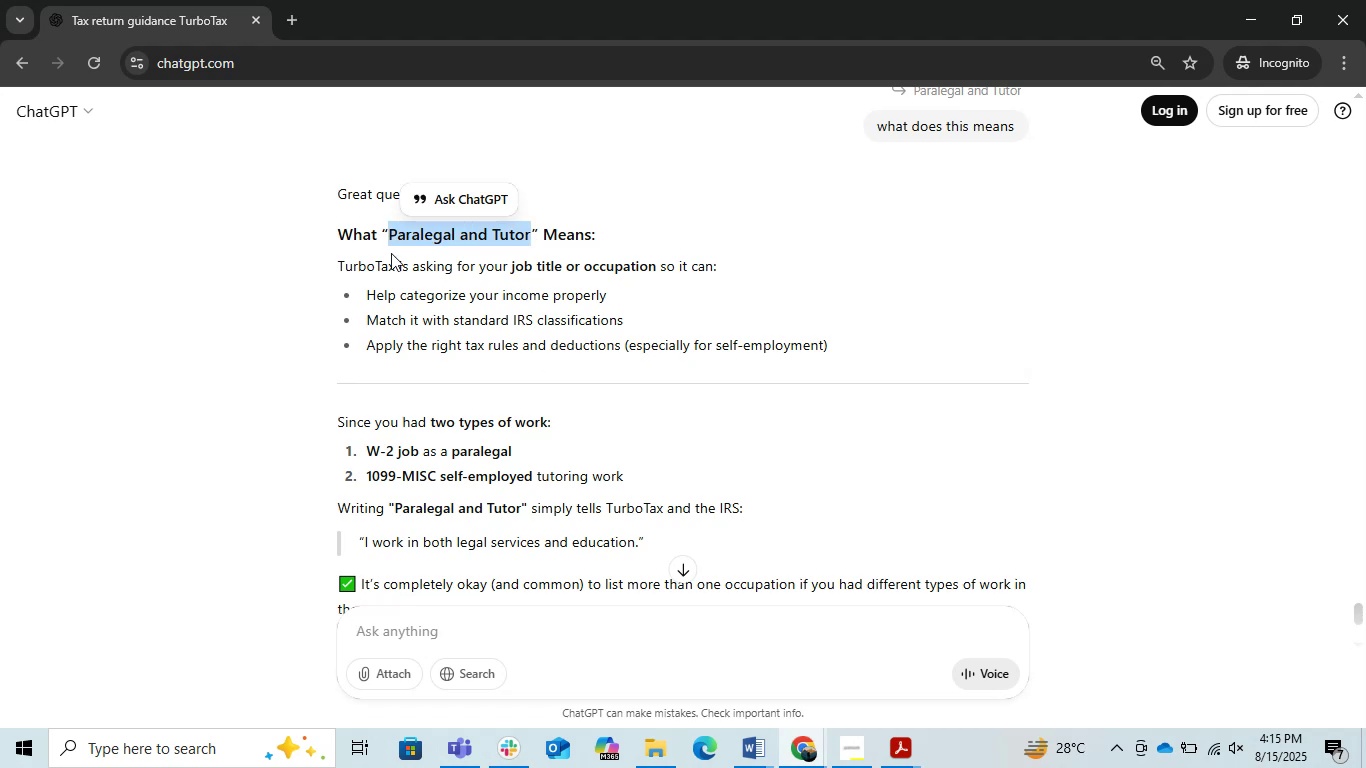 
key(Control+C)
 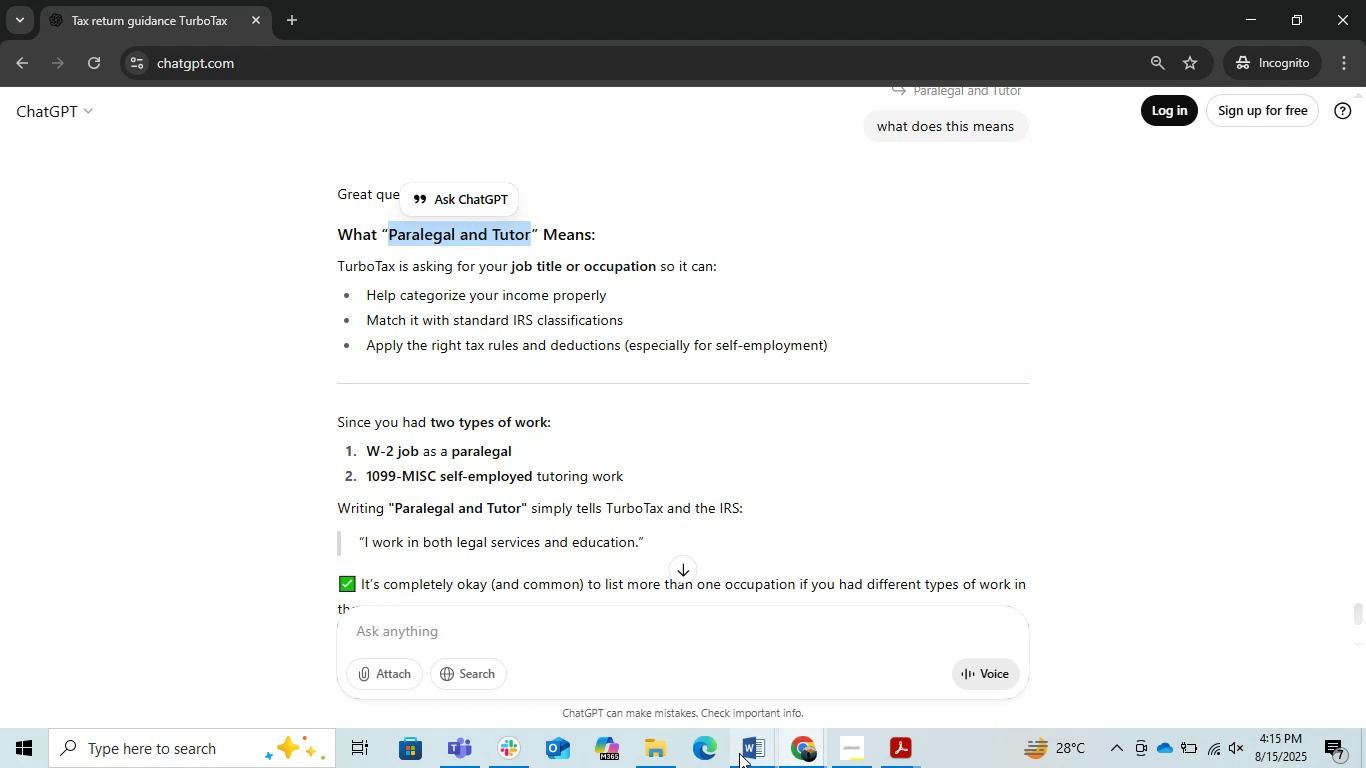 
left_click([739, 760])
 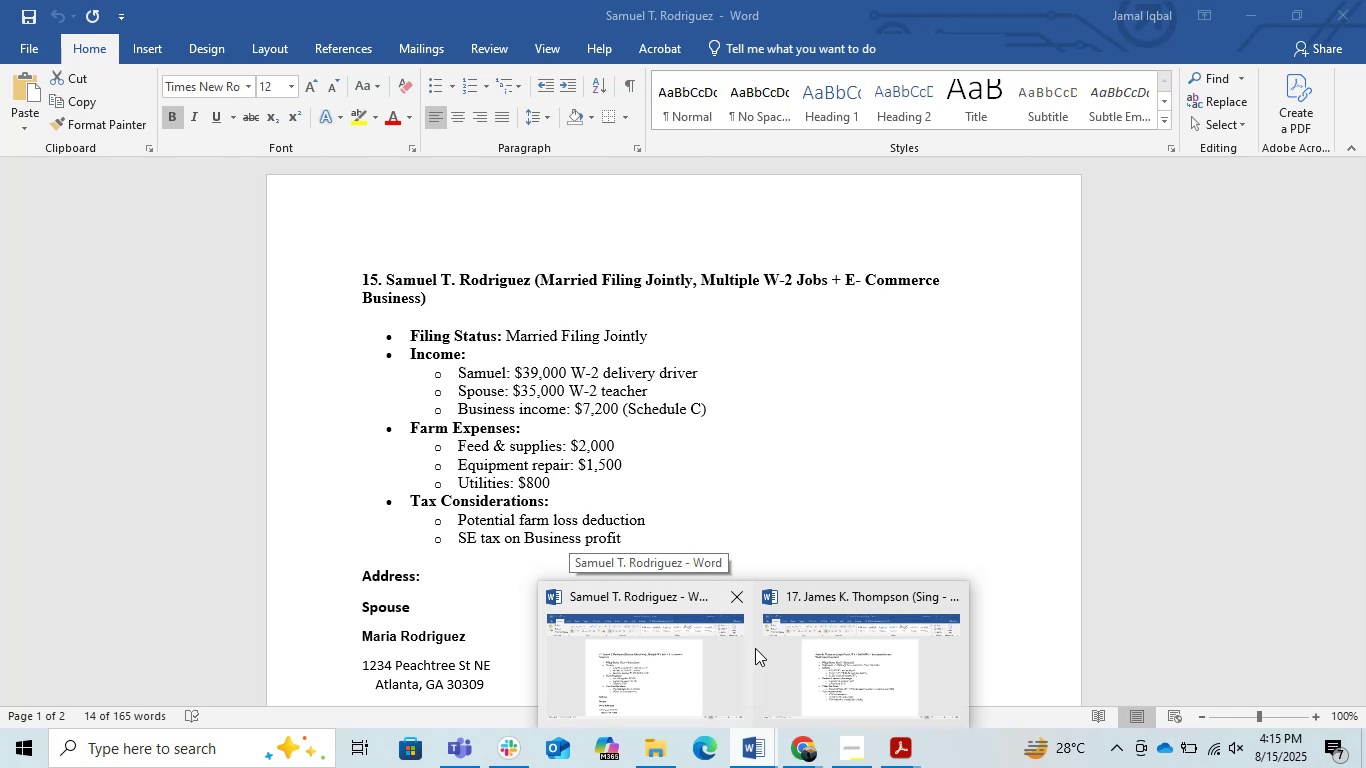 
left_click([736, 598])
 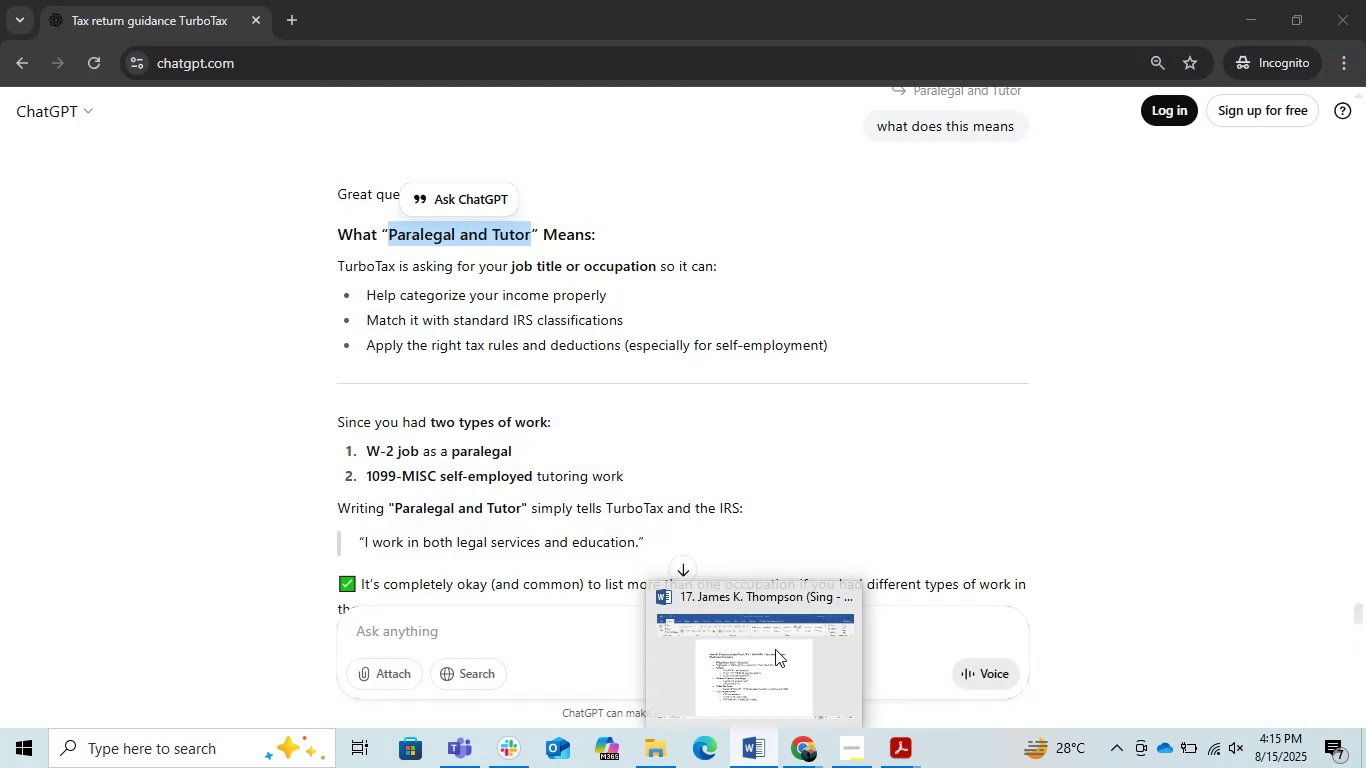 
left_click([775, 649])
 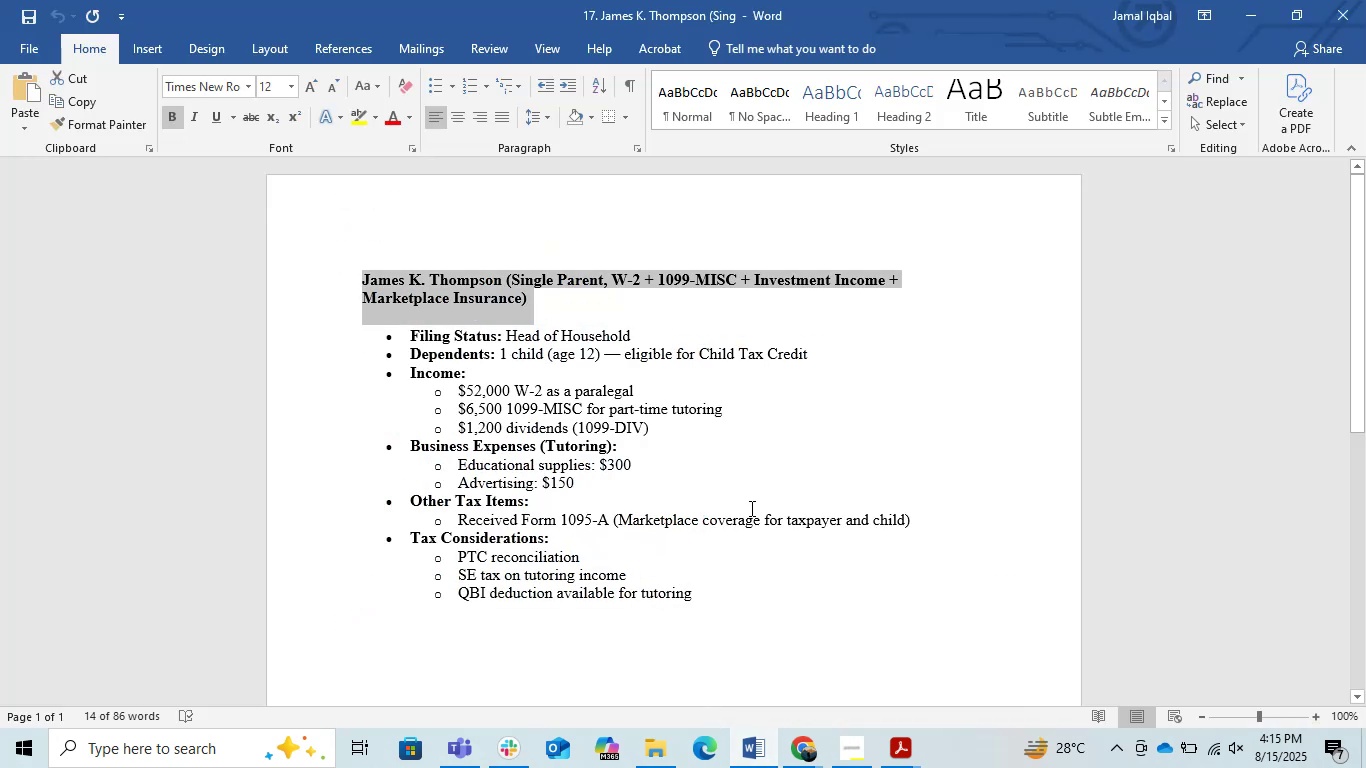 
left_click([732, 466])
 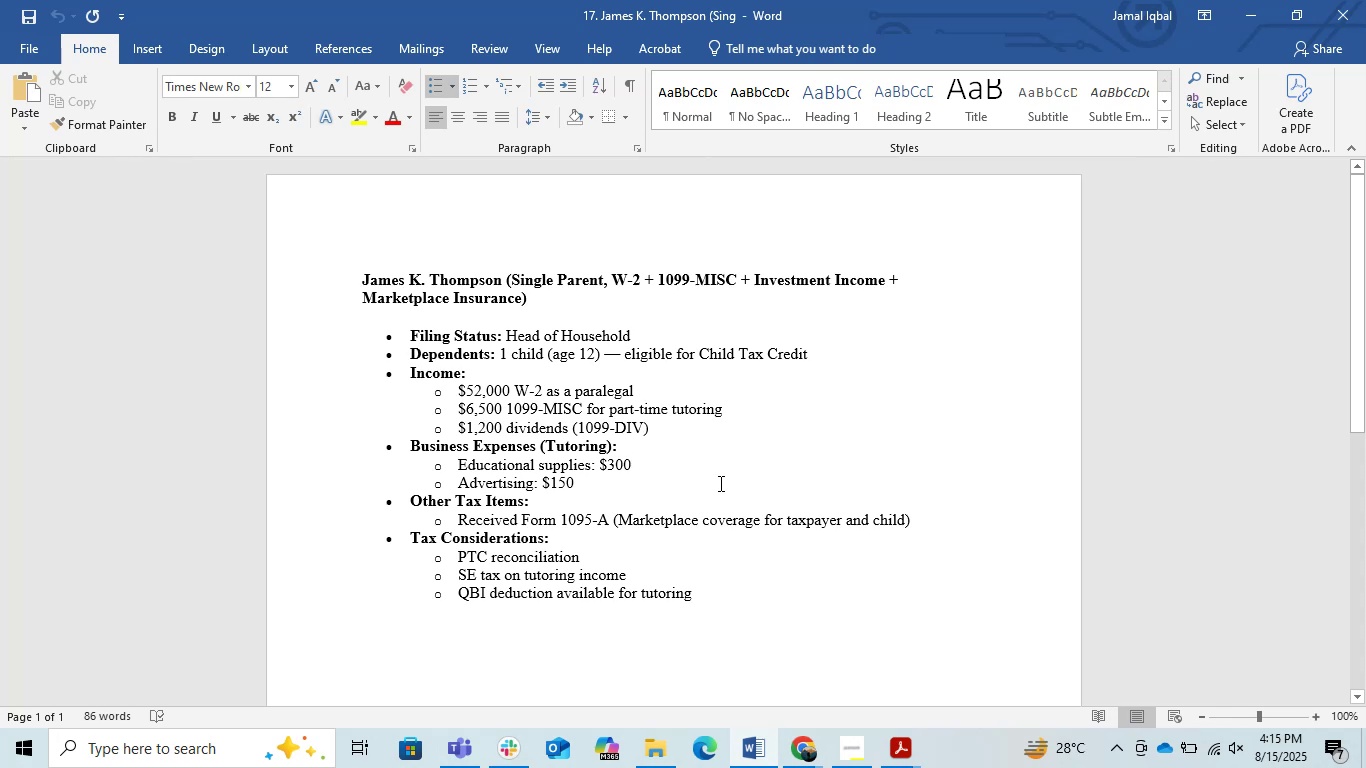 
wait(14.74)
 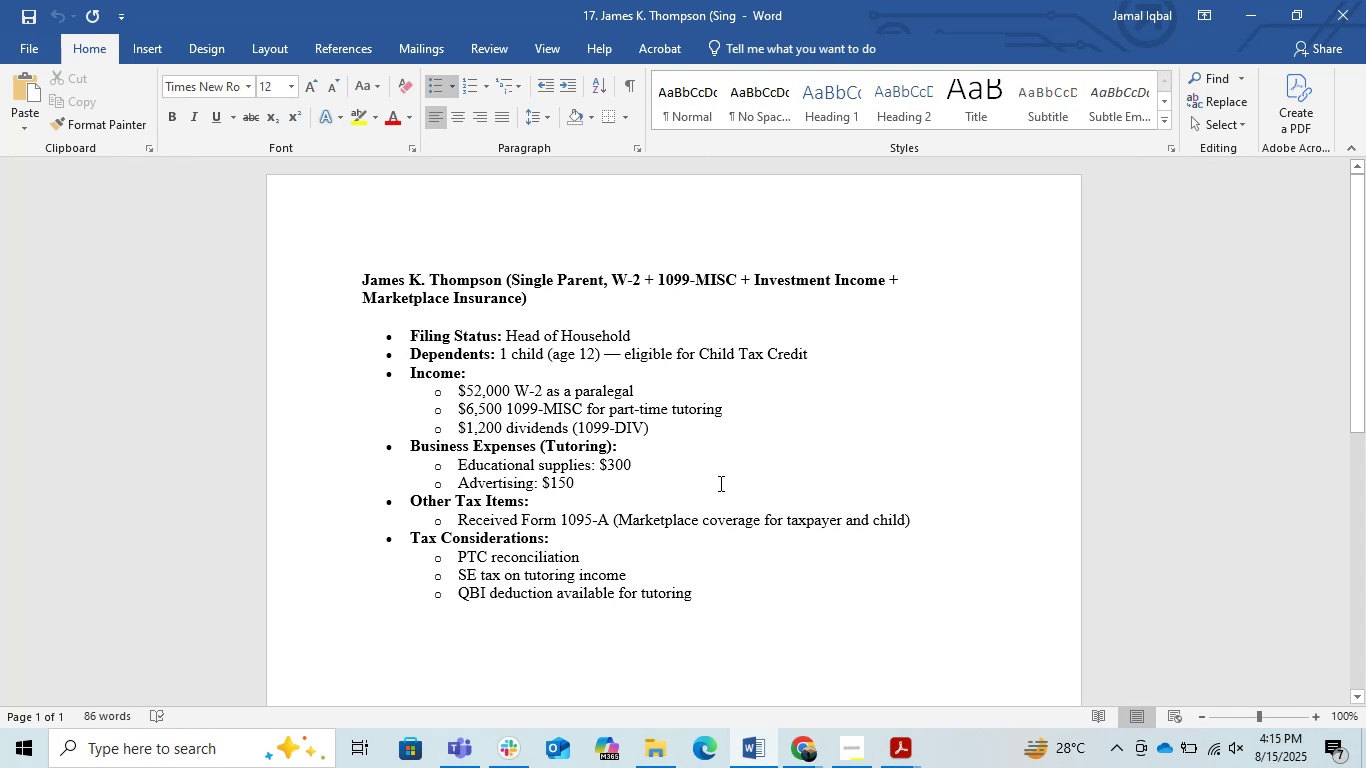 
key(PrintScreen)
 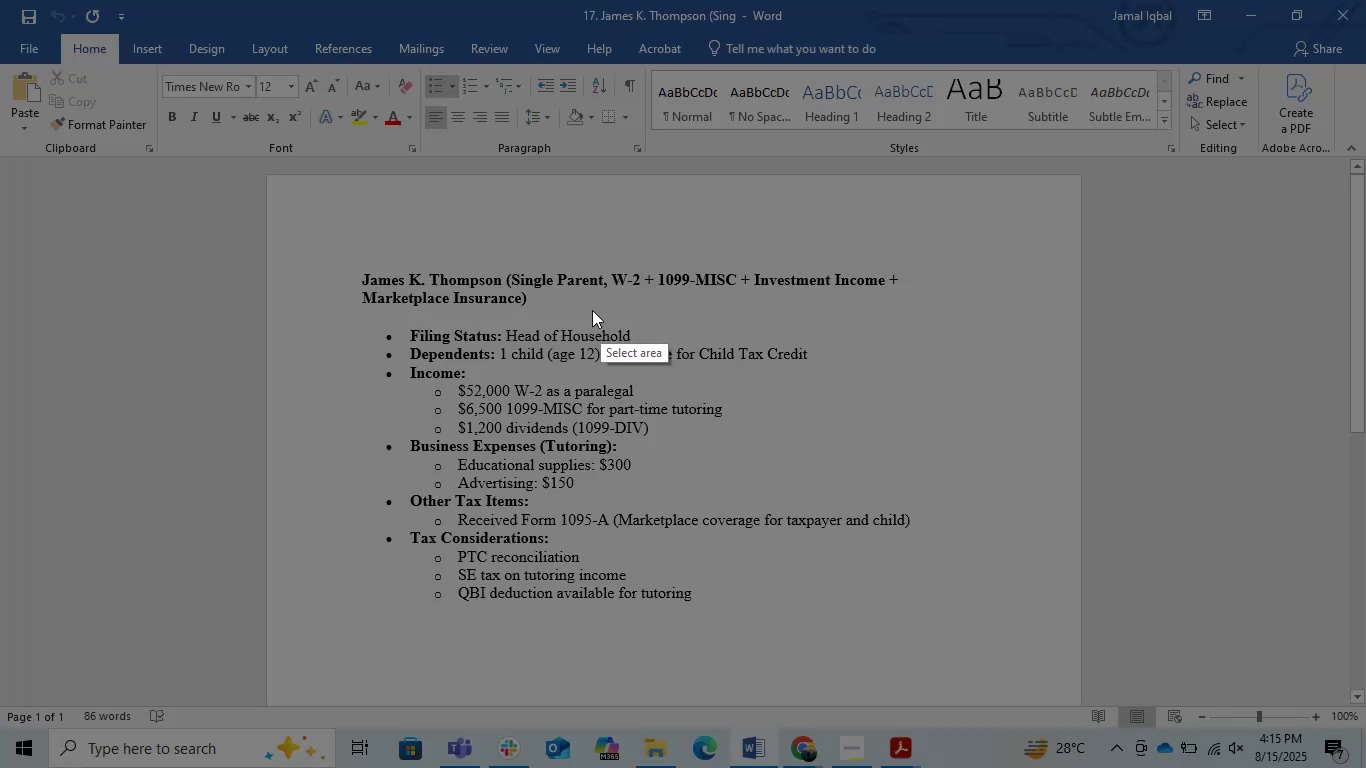 
left_click_drag(start_coordinate=[314, 248], to_coordinate=[932, 645])
 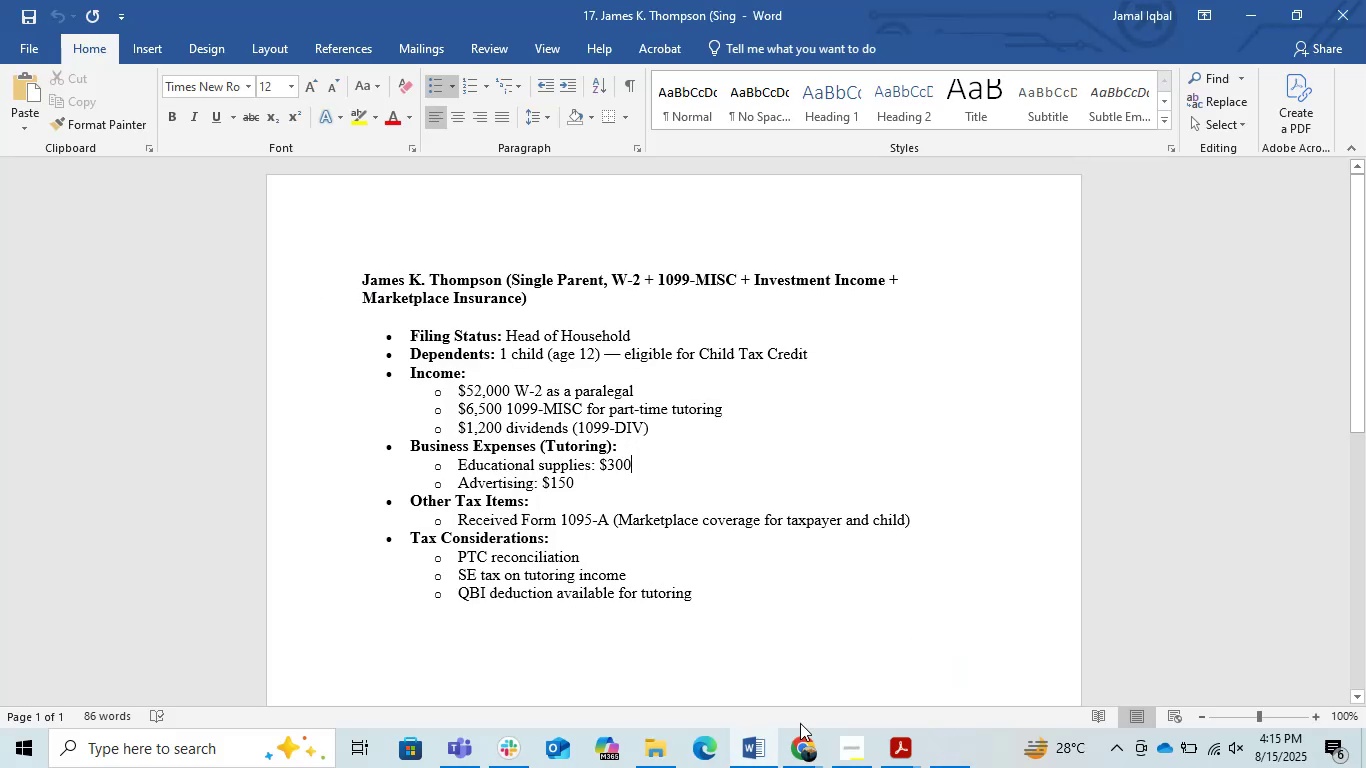 
key(Control+C)
 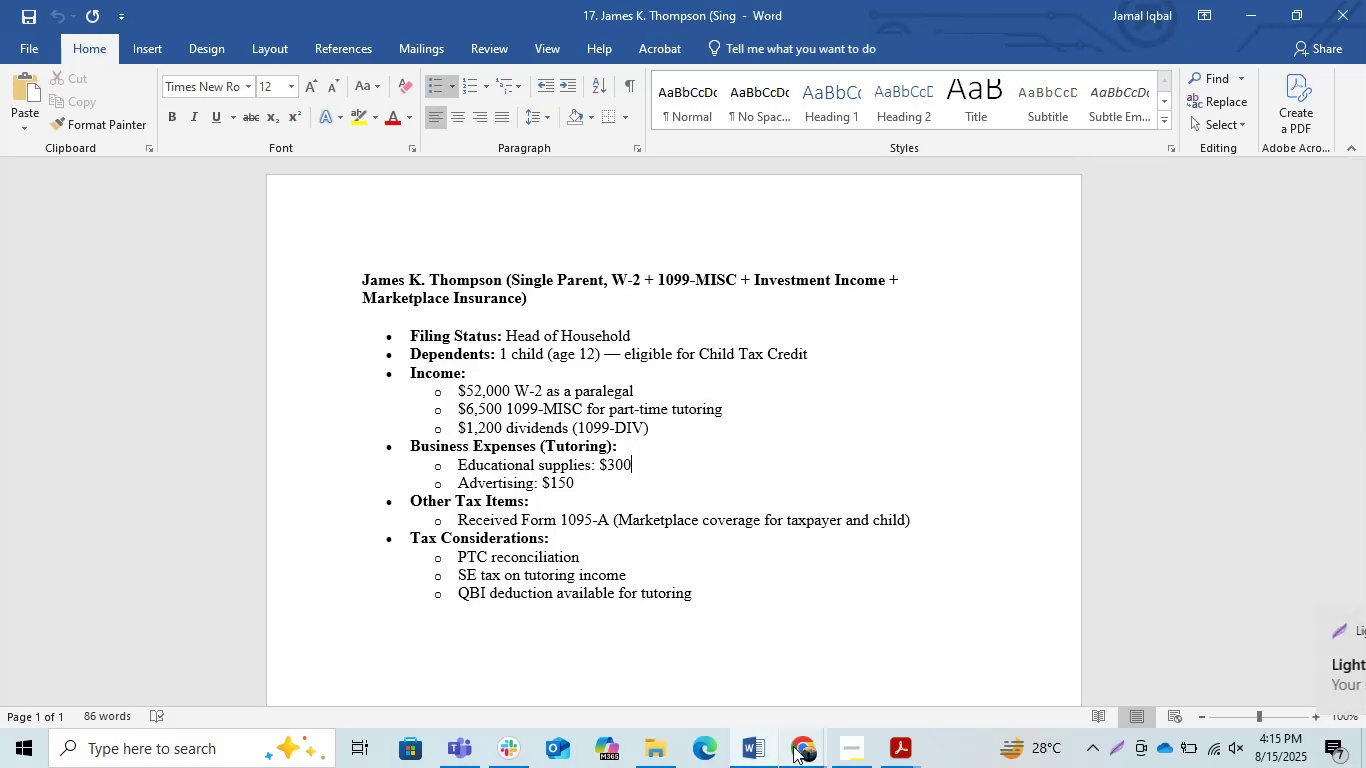 
left_click([805, 750])
 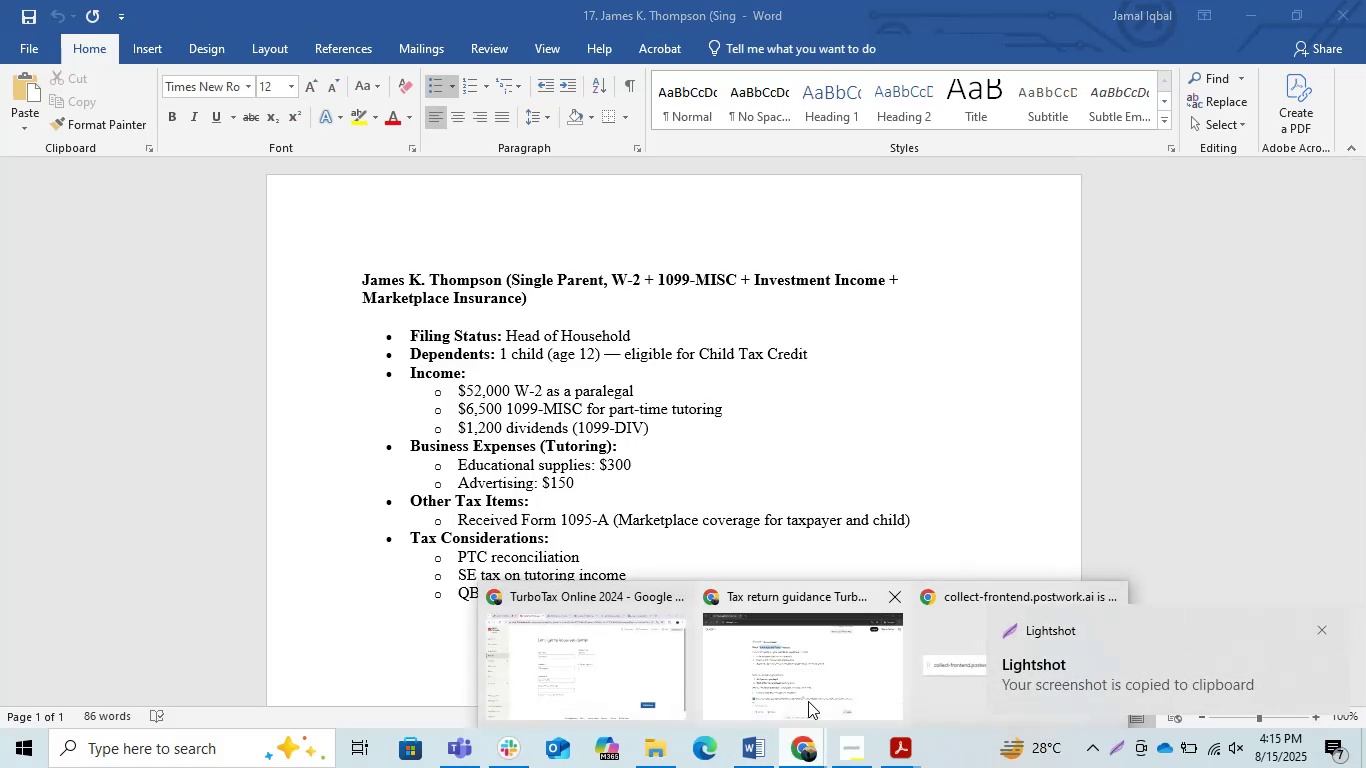 
left_click([808, 701])
 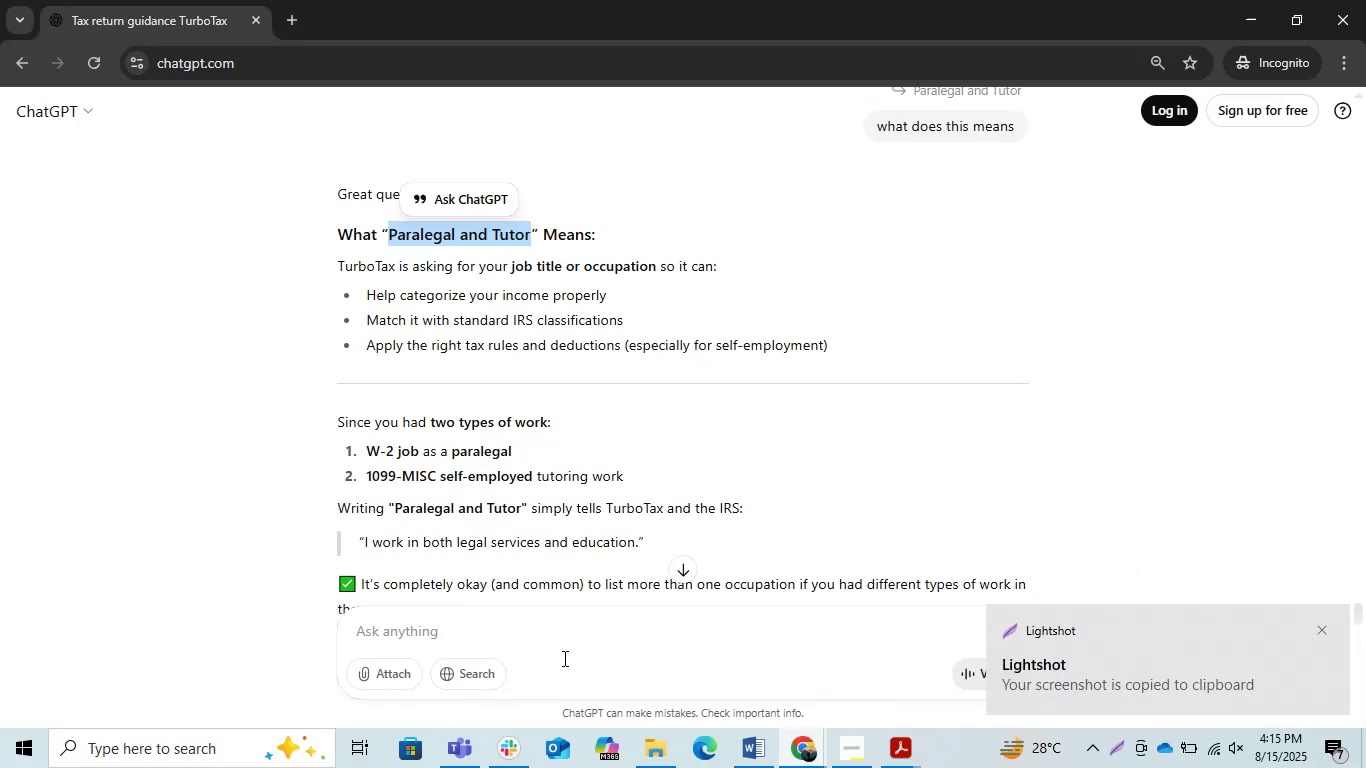 
double_click([563, 657])
 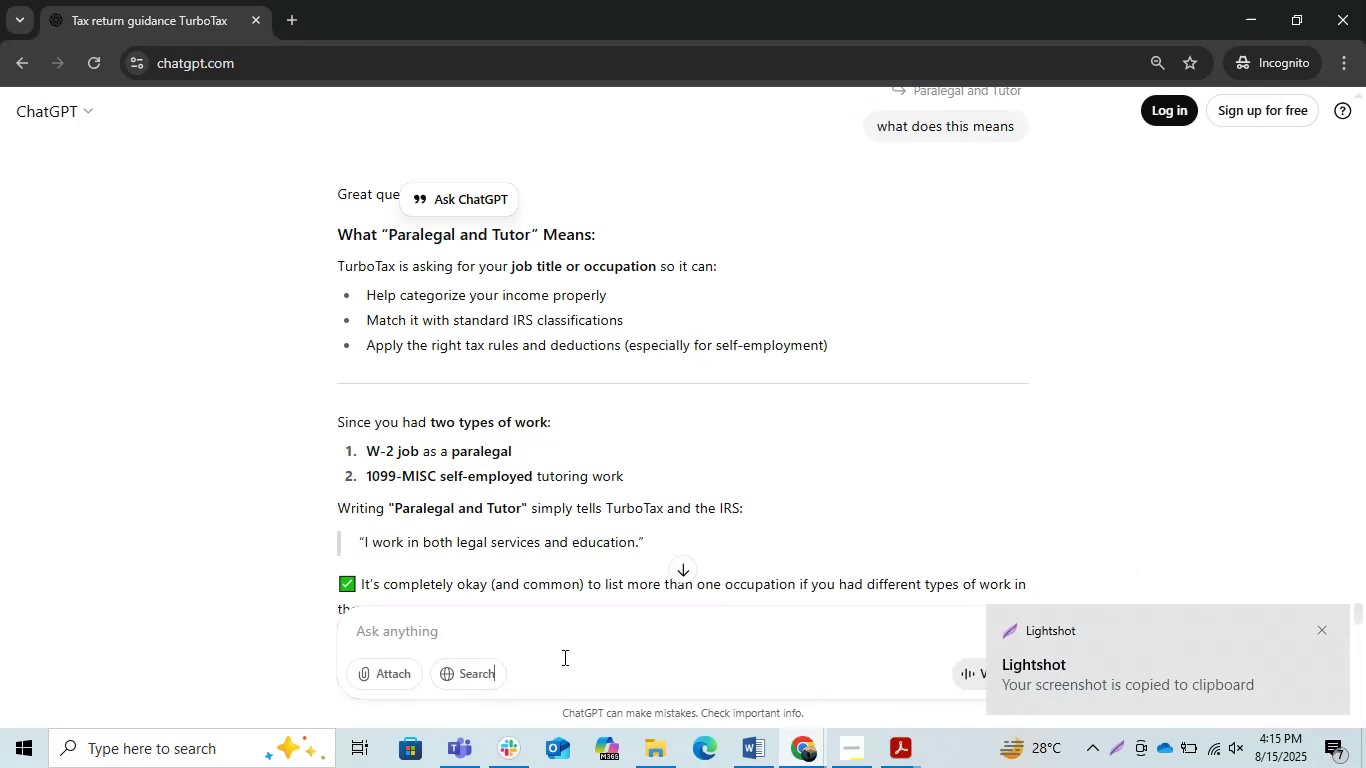 
key(Control+V)
 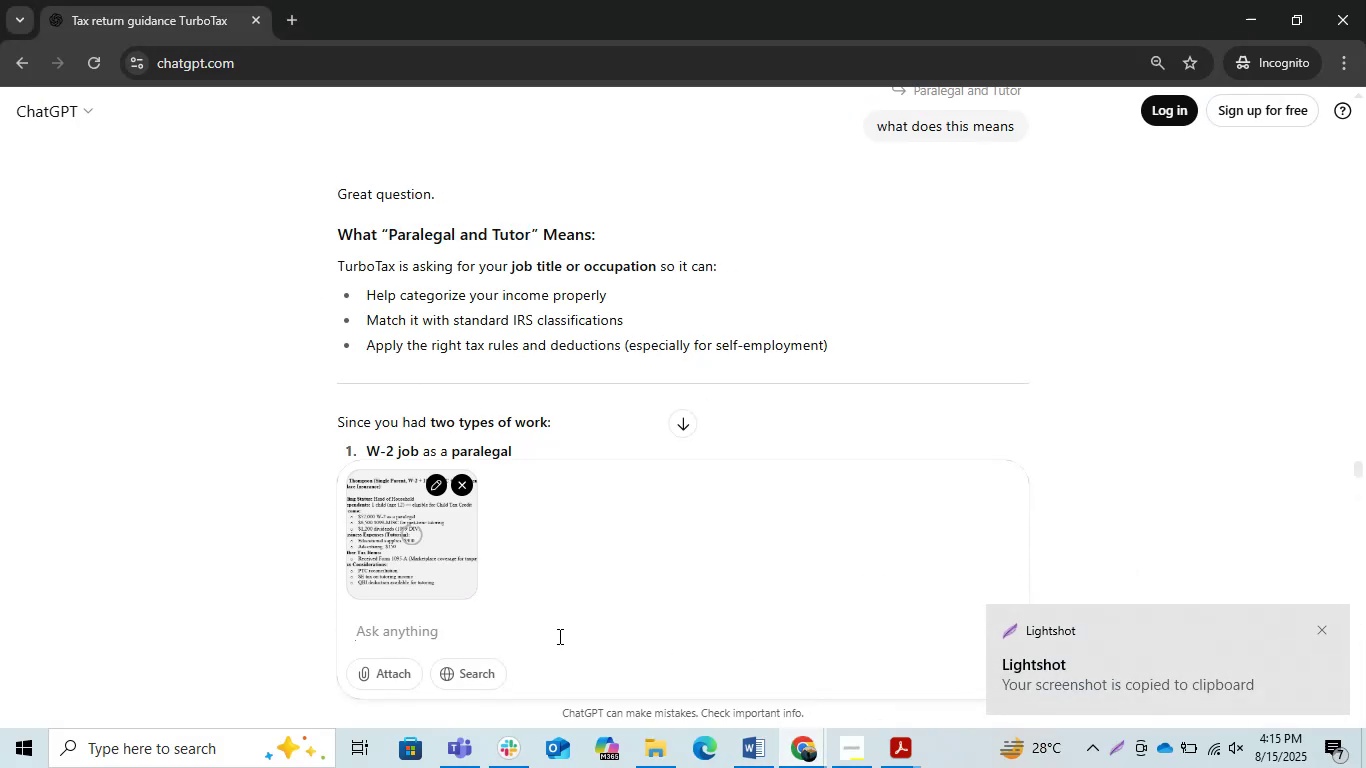 
type(from here you need to guide me )
 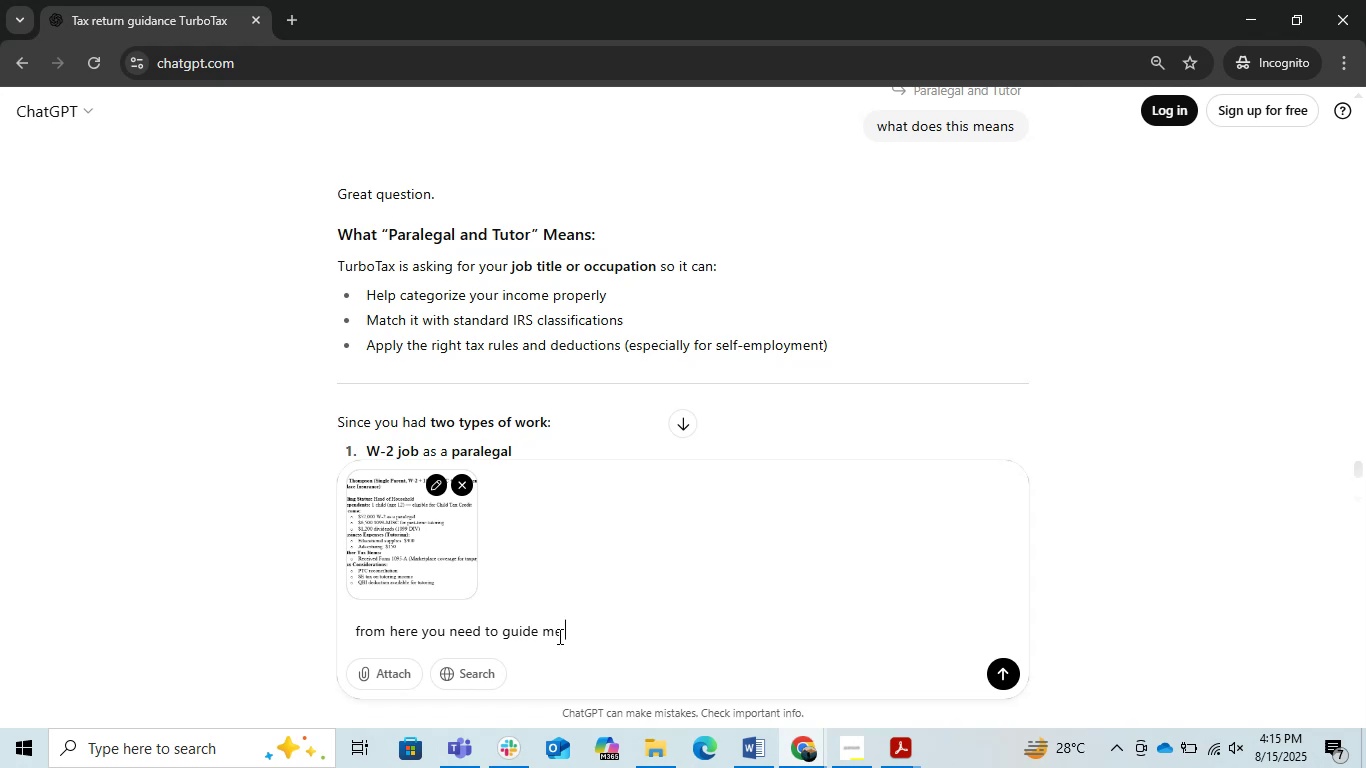 
key(Enter)
 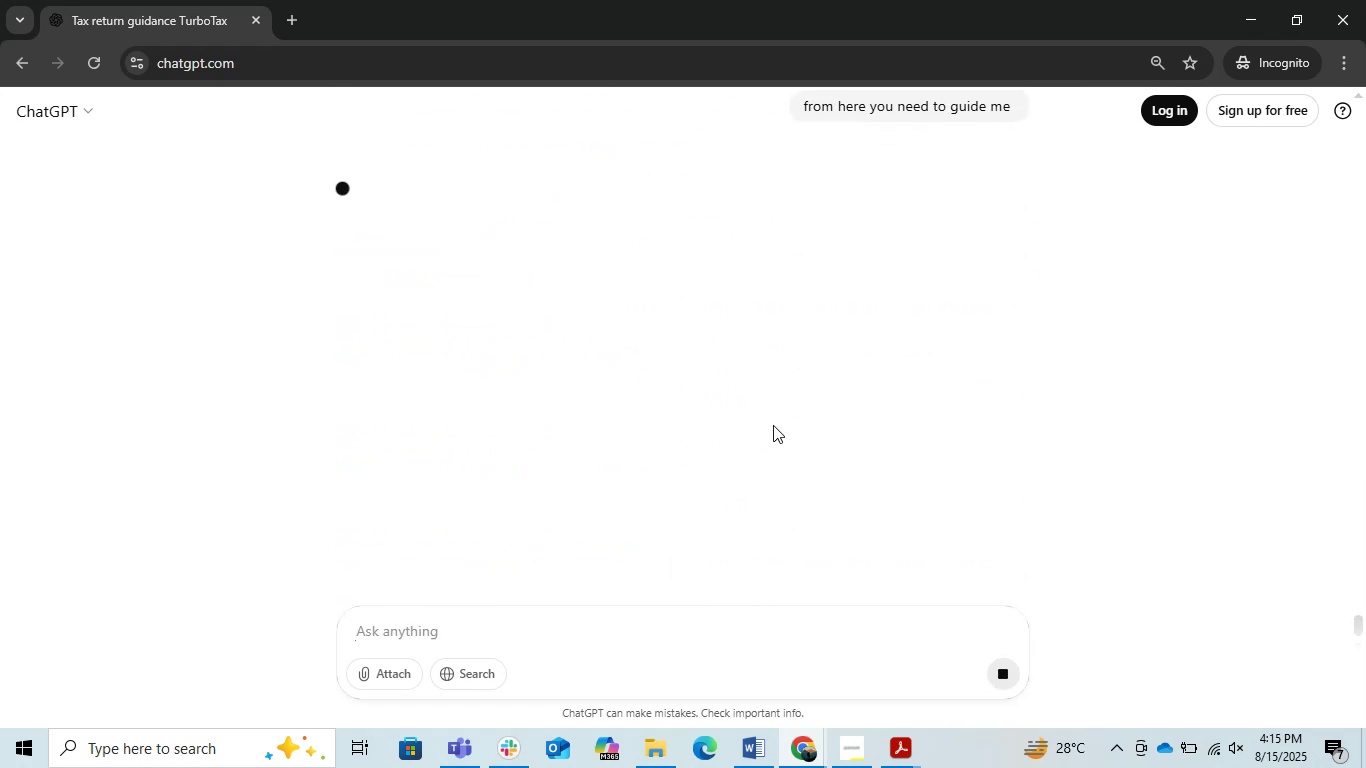 
wait(8.42)
 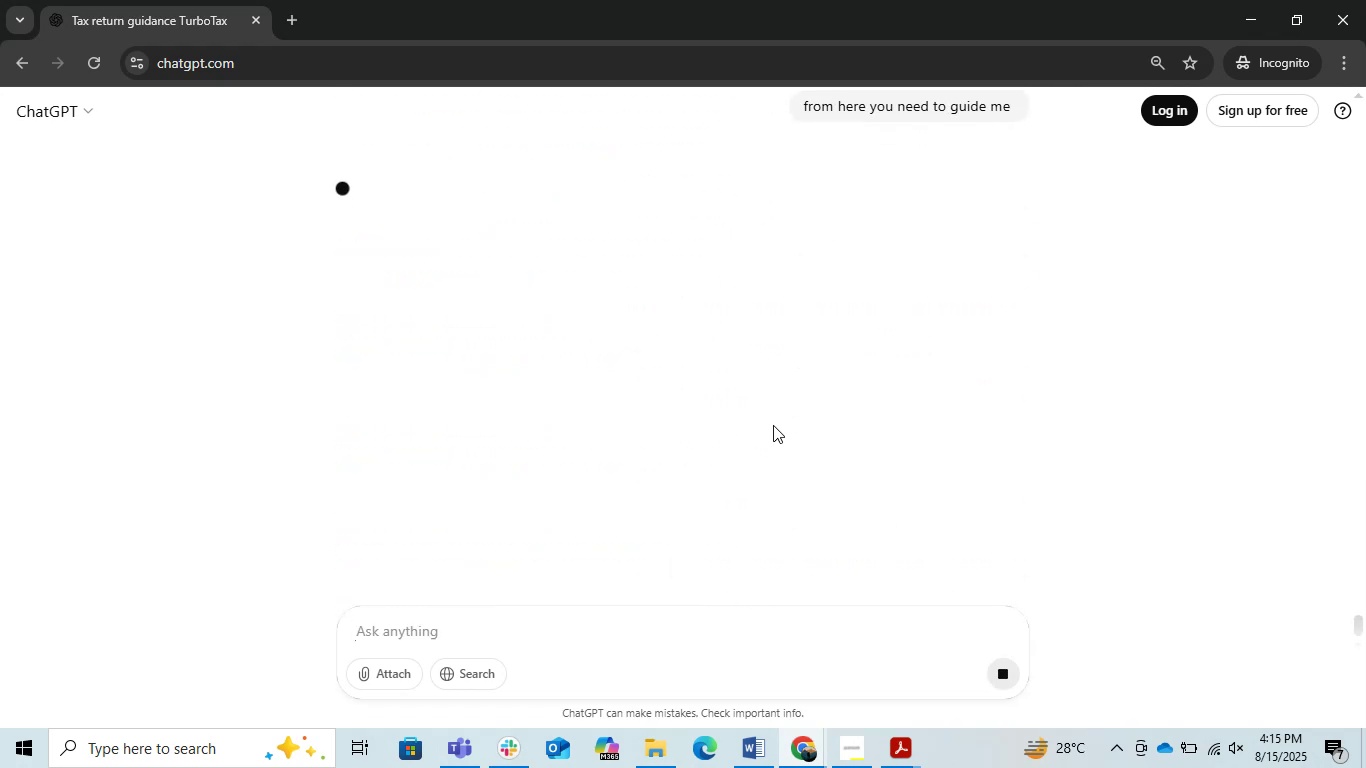 
scroll: coordinate [888, 522], scroll_direction: down, amount: 5.0
 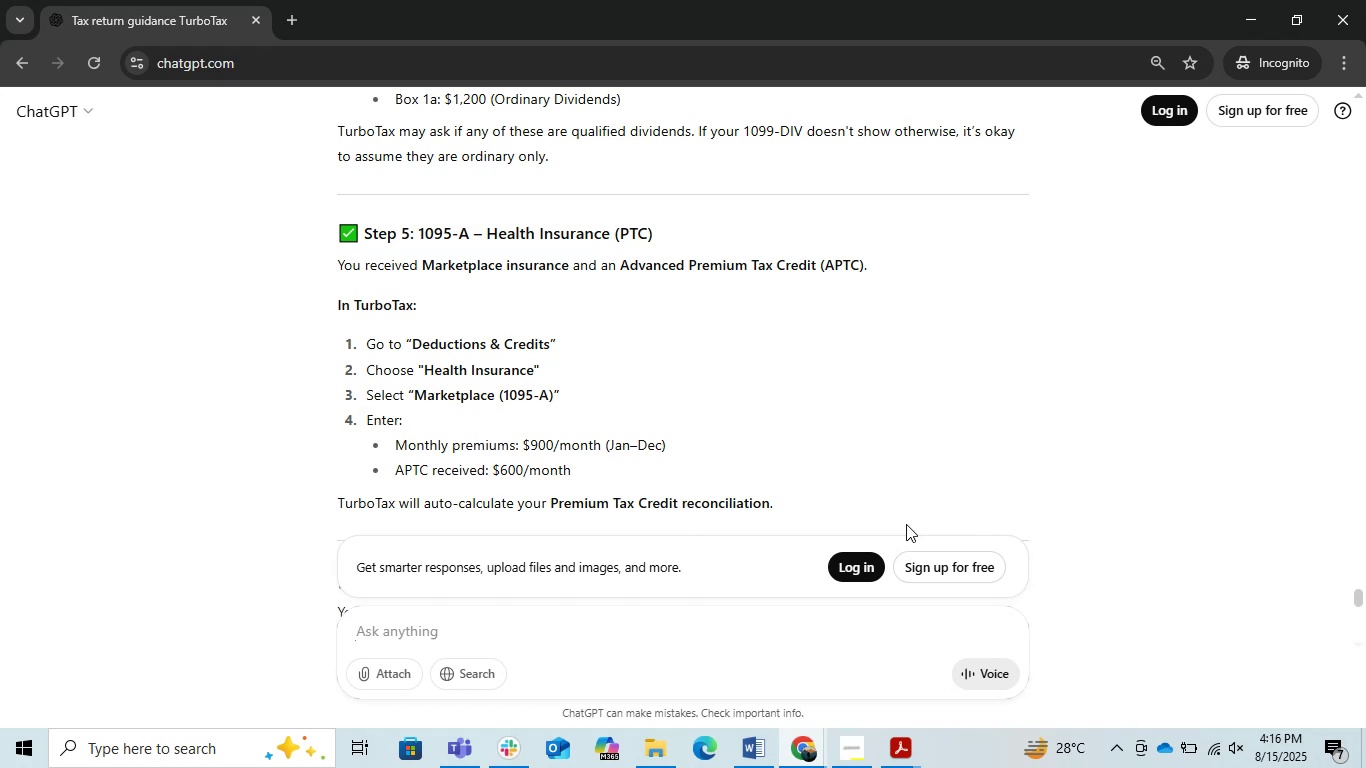 
wait(21.38)
 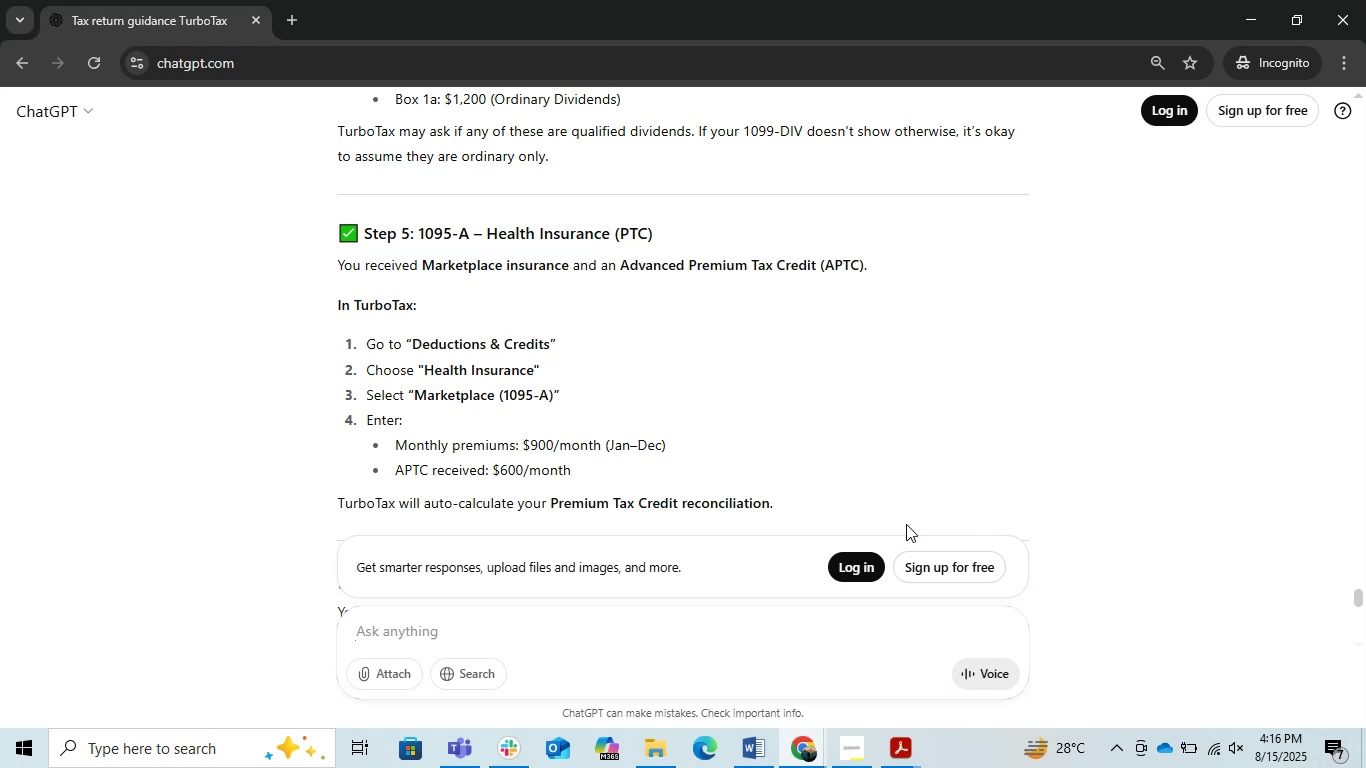 
scroll: coordinate [699, 444], scroll_direction: down, amount: 2.0
 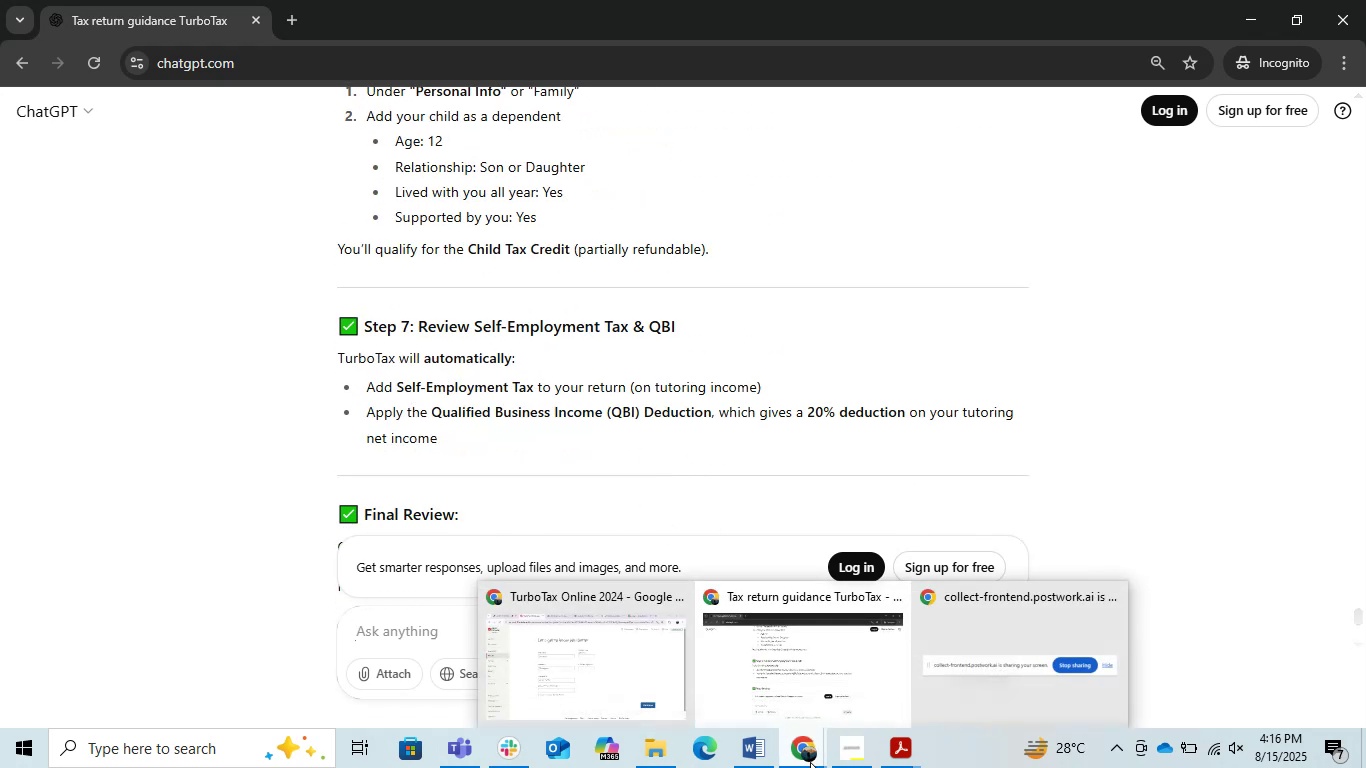 
left_click([807, 763])
 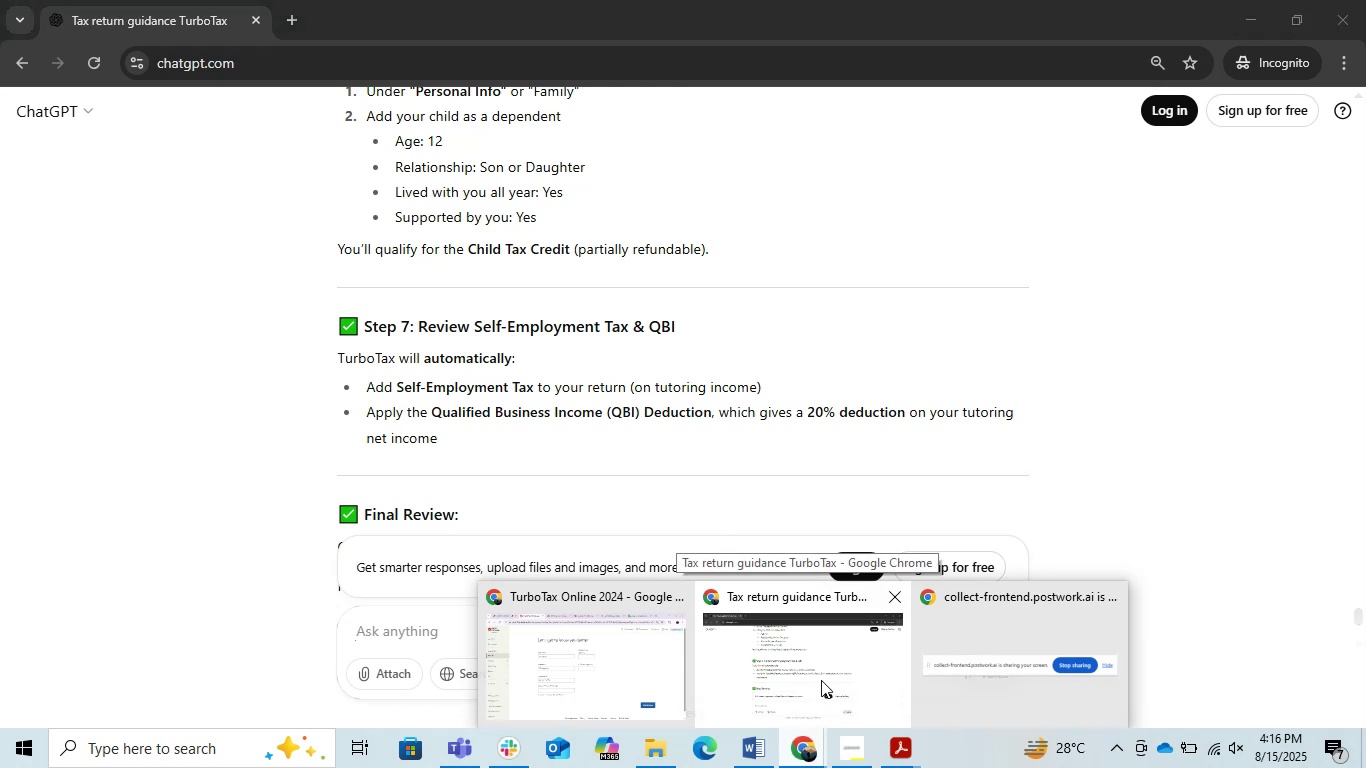 
left_click([821, 680])
 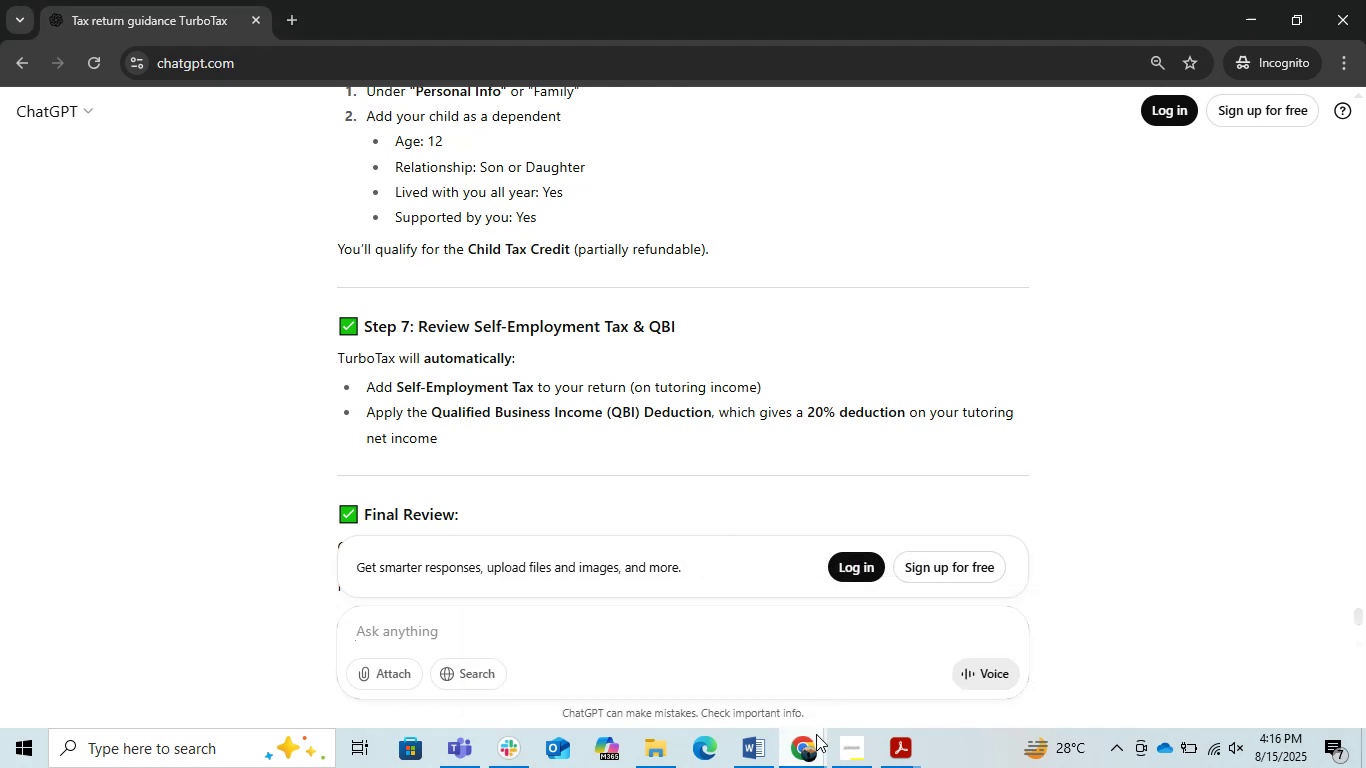 
left_click([797, 764])
 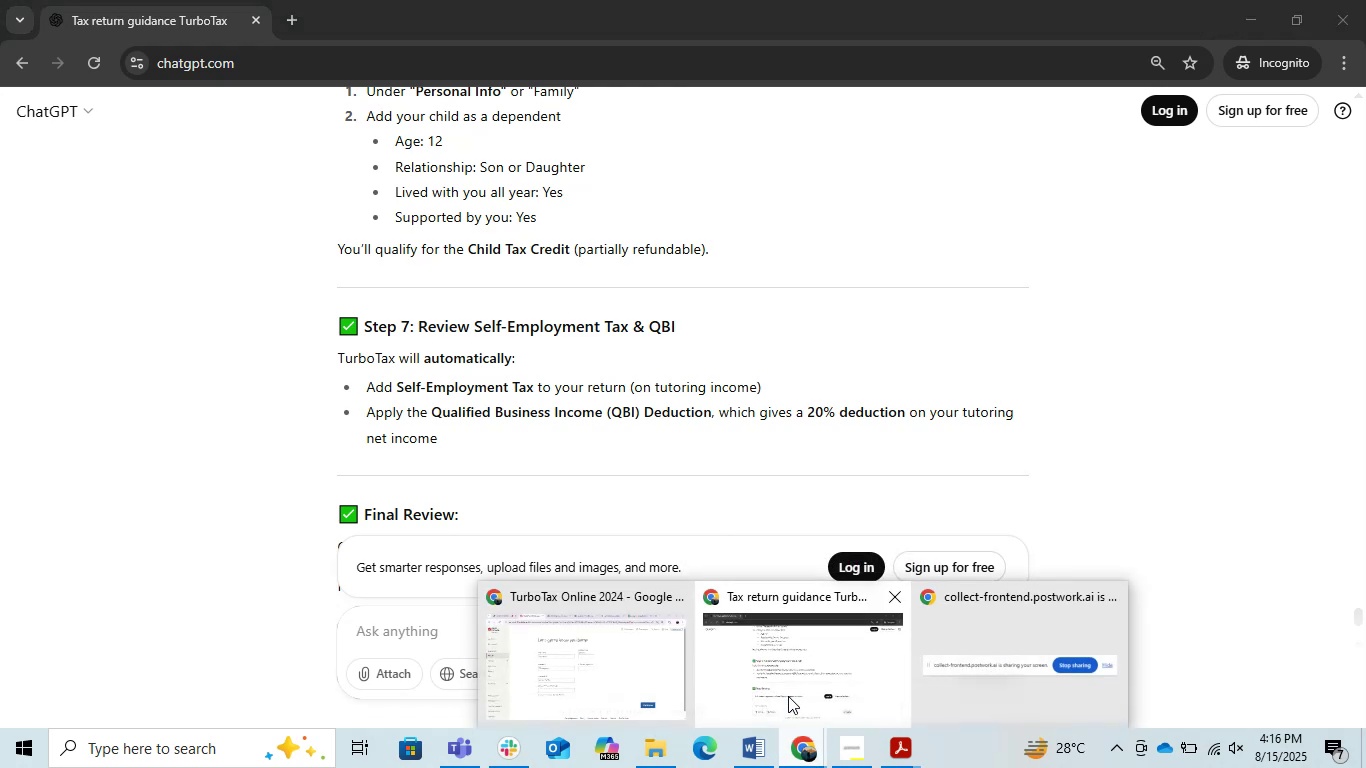 
left_click([790, 690])
 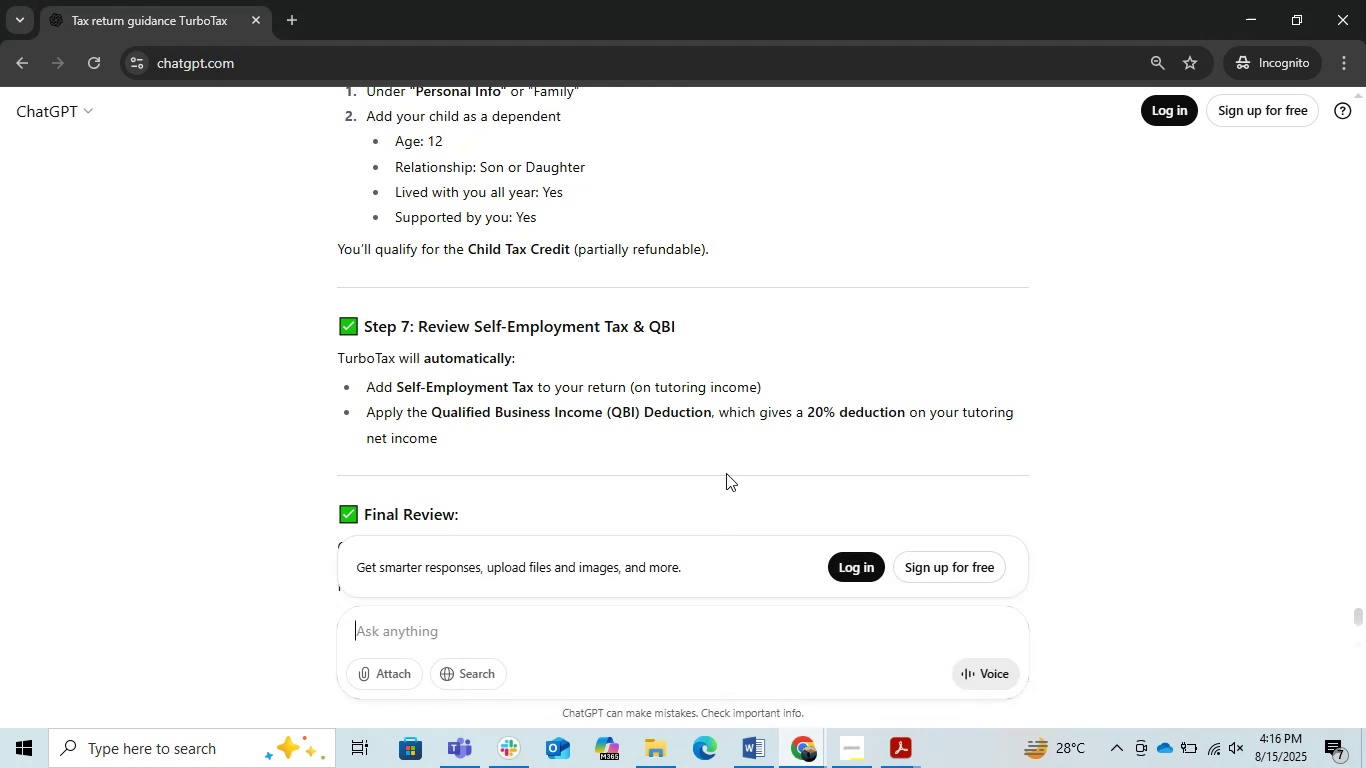 
left_click([876, 219])
 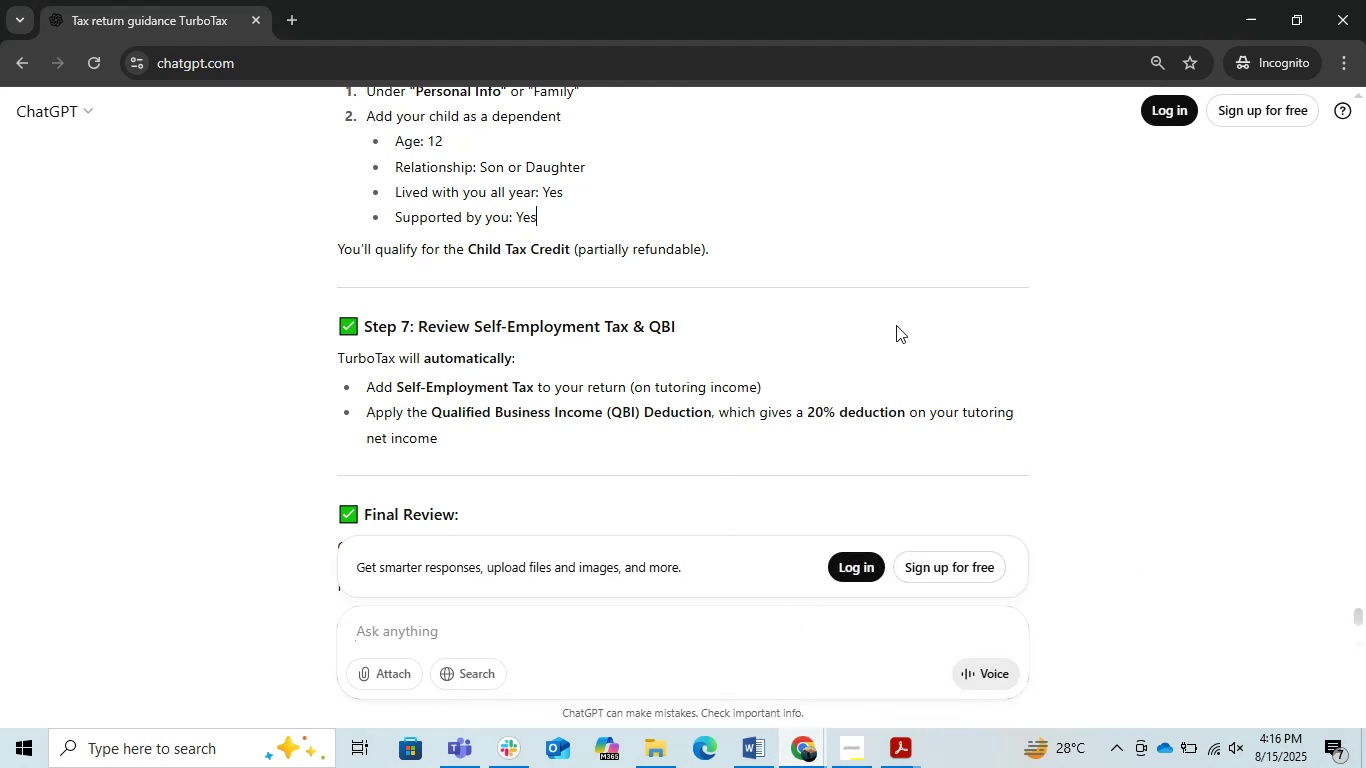 
scroll: coordinate [895, 364], scroll_direction: up, amount: 5.0
 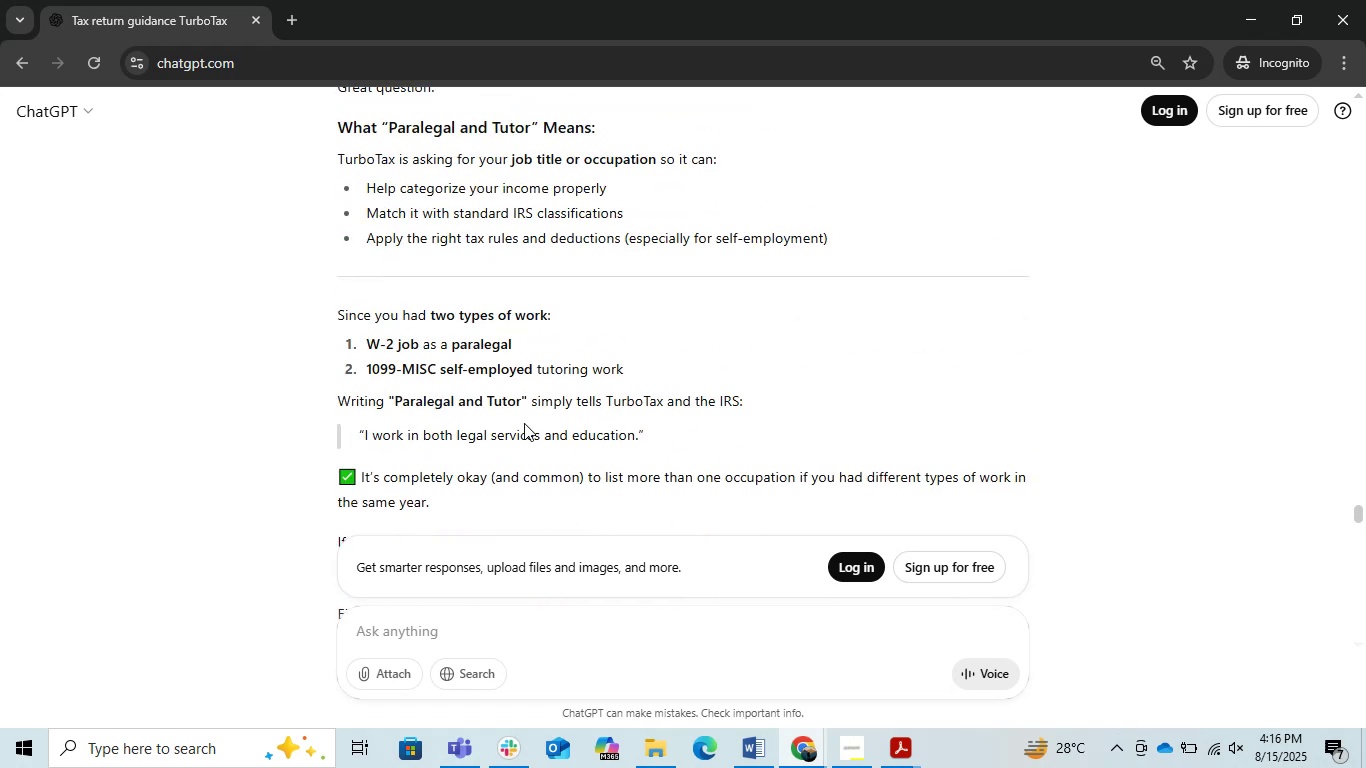 
left_click_drag(start_coordinate=[519, 405], to_coordinate=[394, 397])
 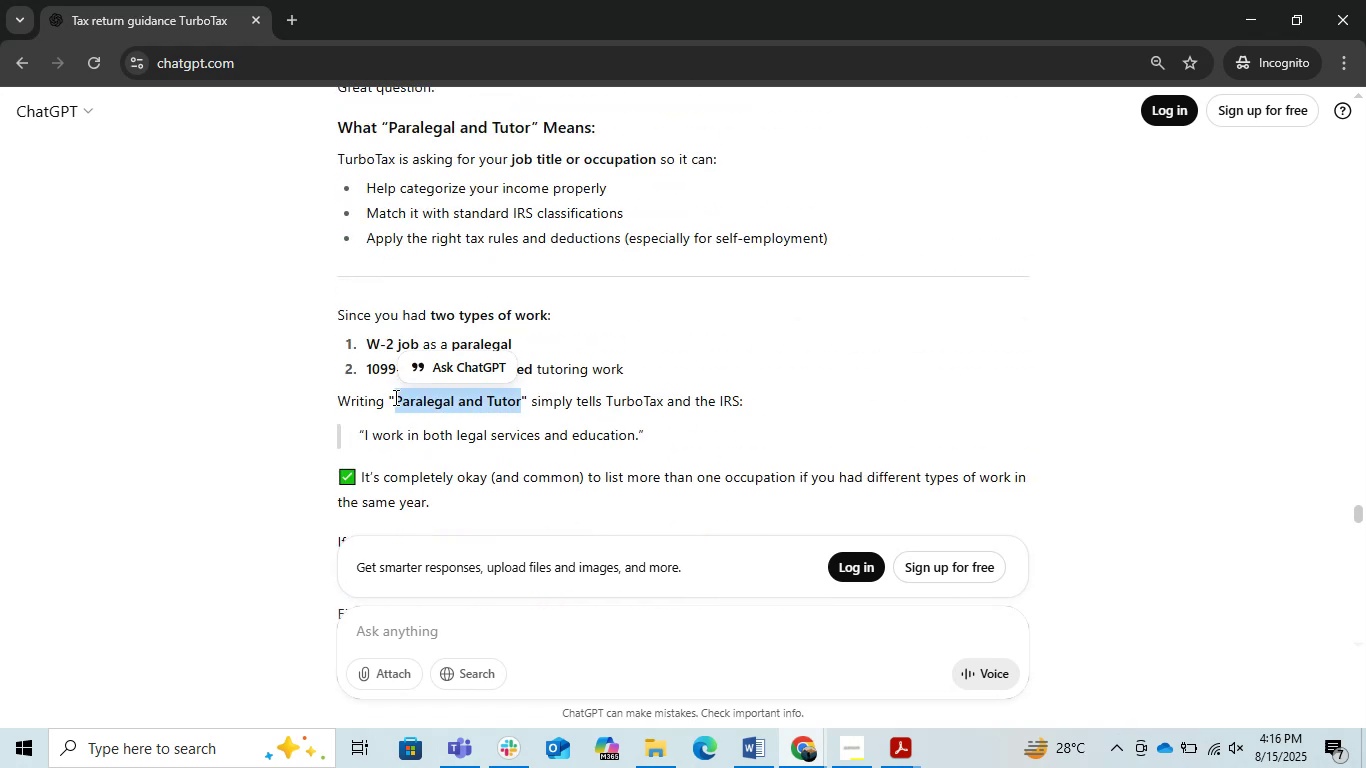 
key(Control+C)
 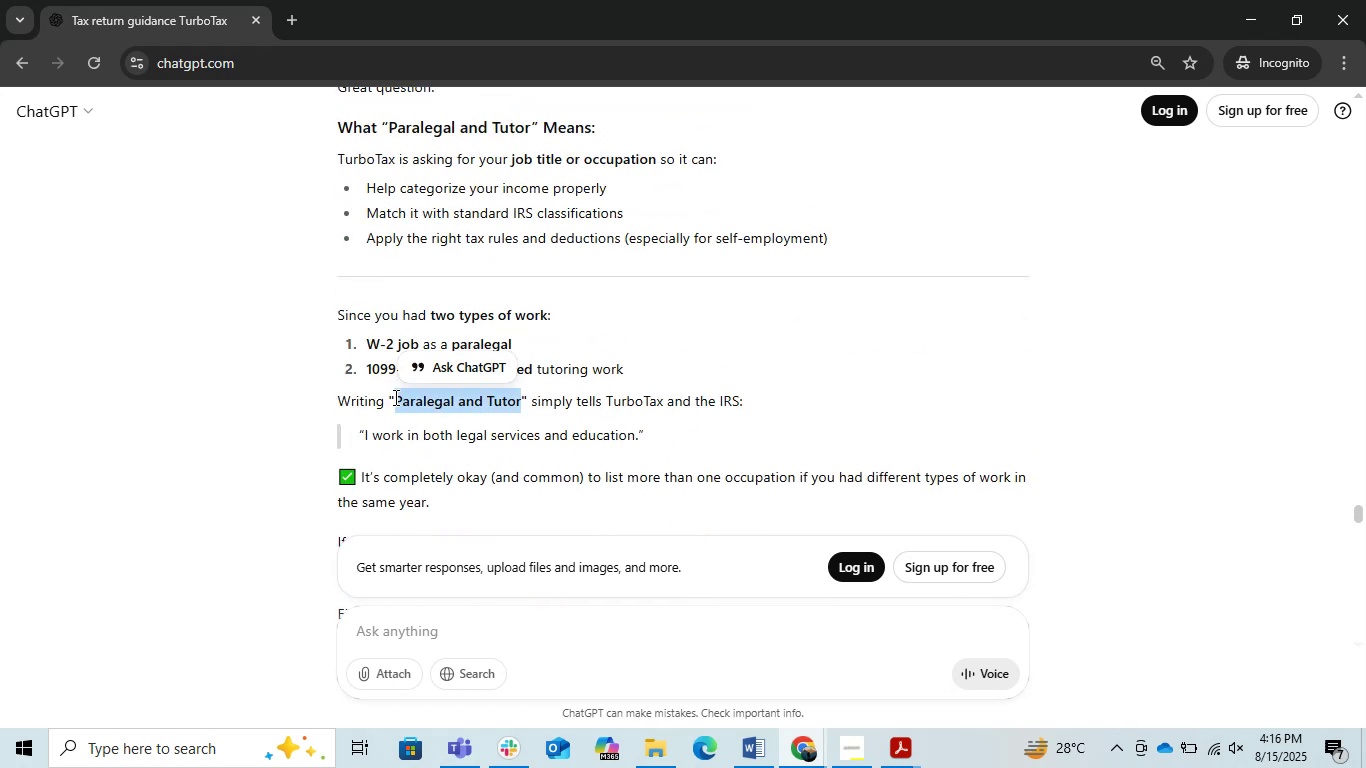 
key(Control+C)
 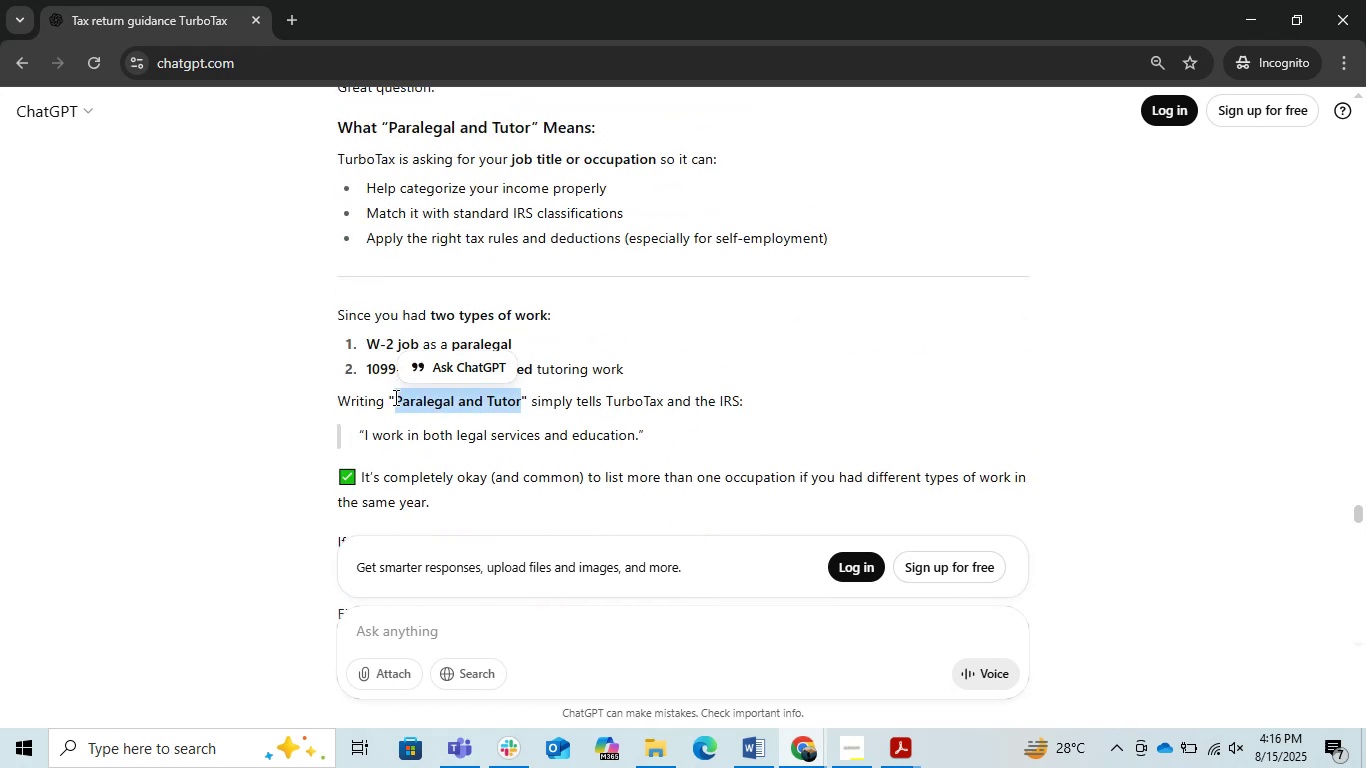 
key(Control+C)
 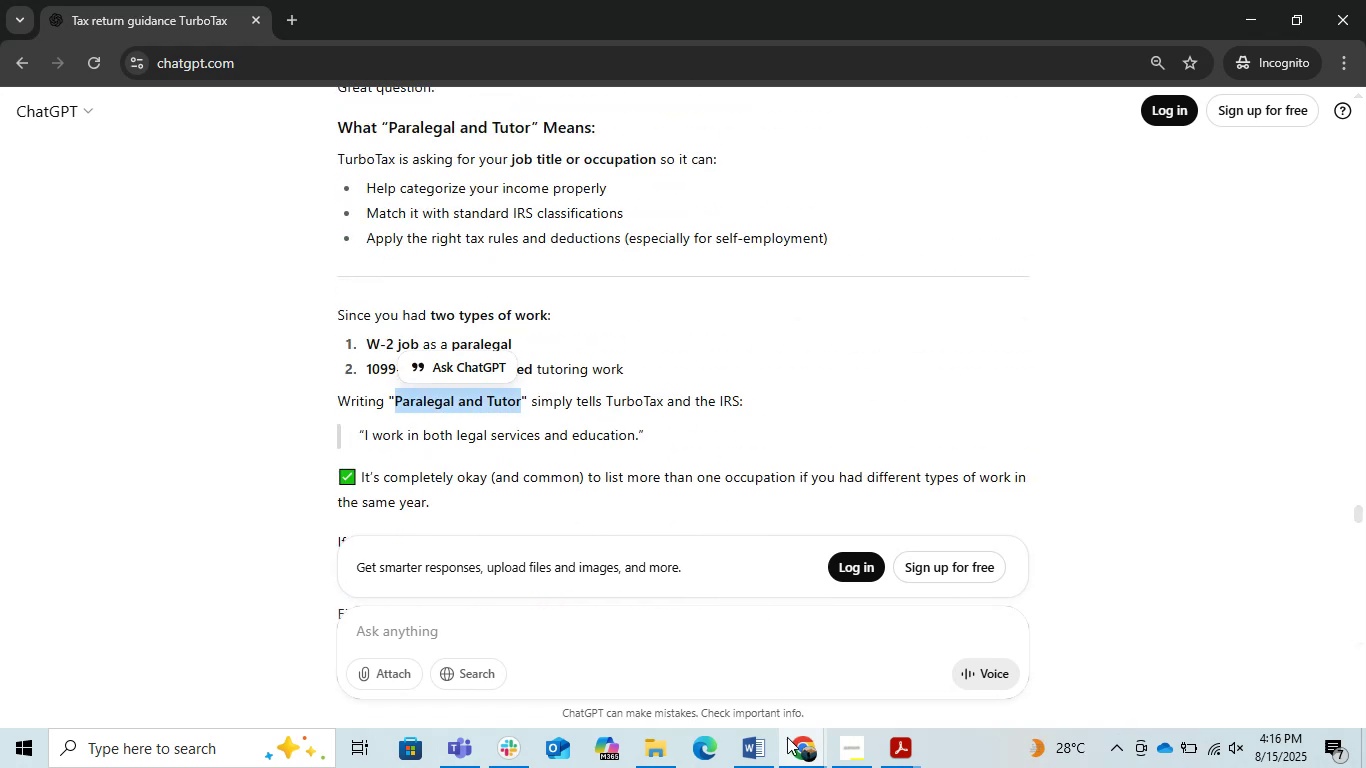 
left_click([756, 750])
 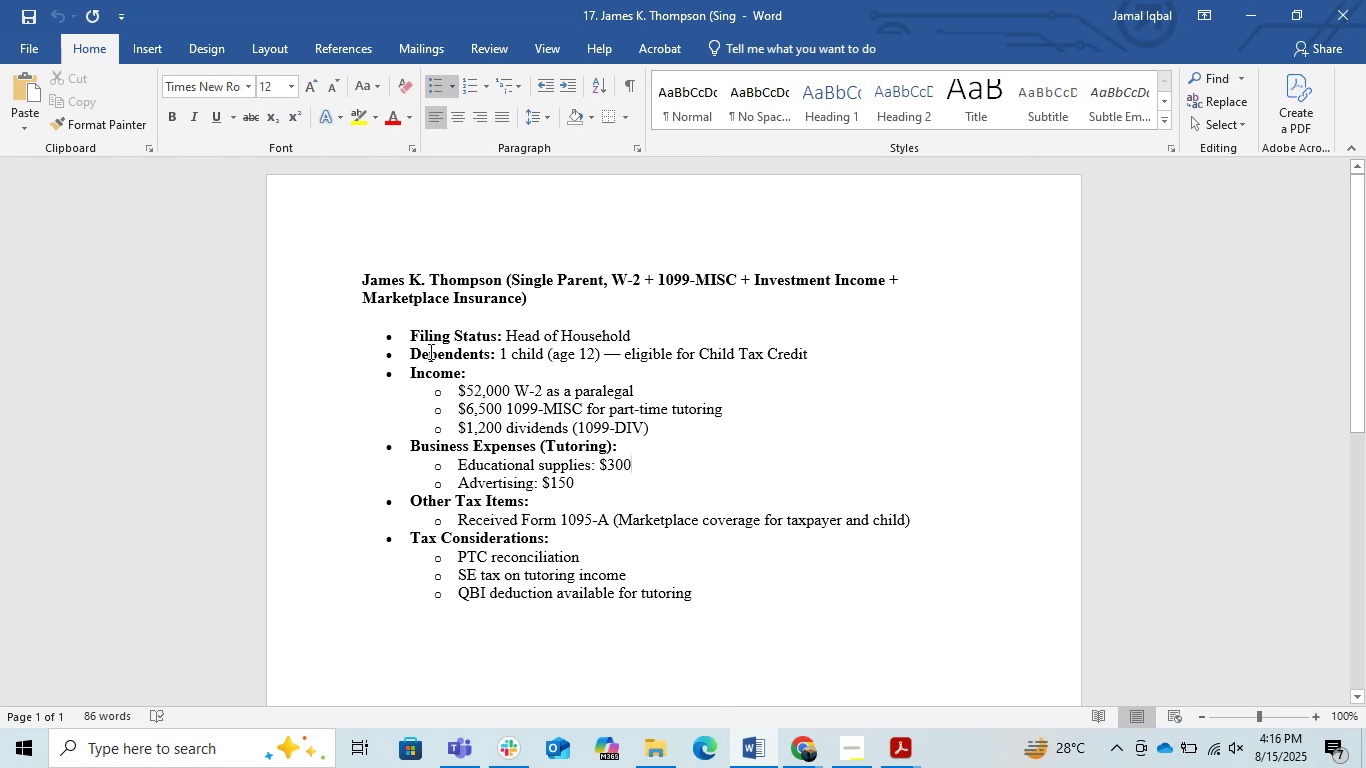 
wait(11.3)
 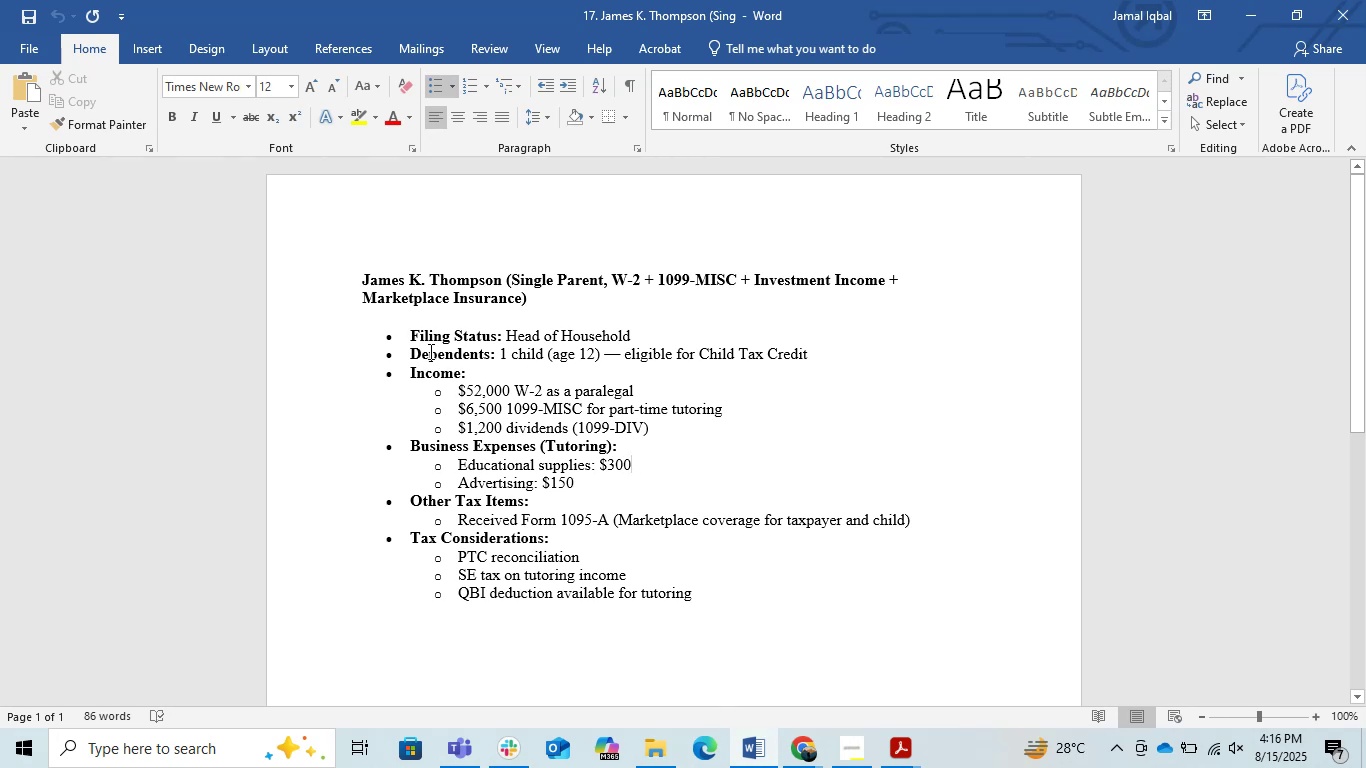 
left_click([407, 325])
 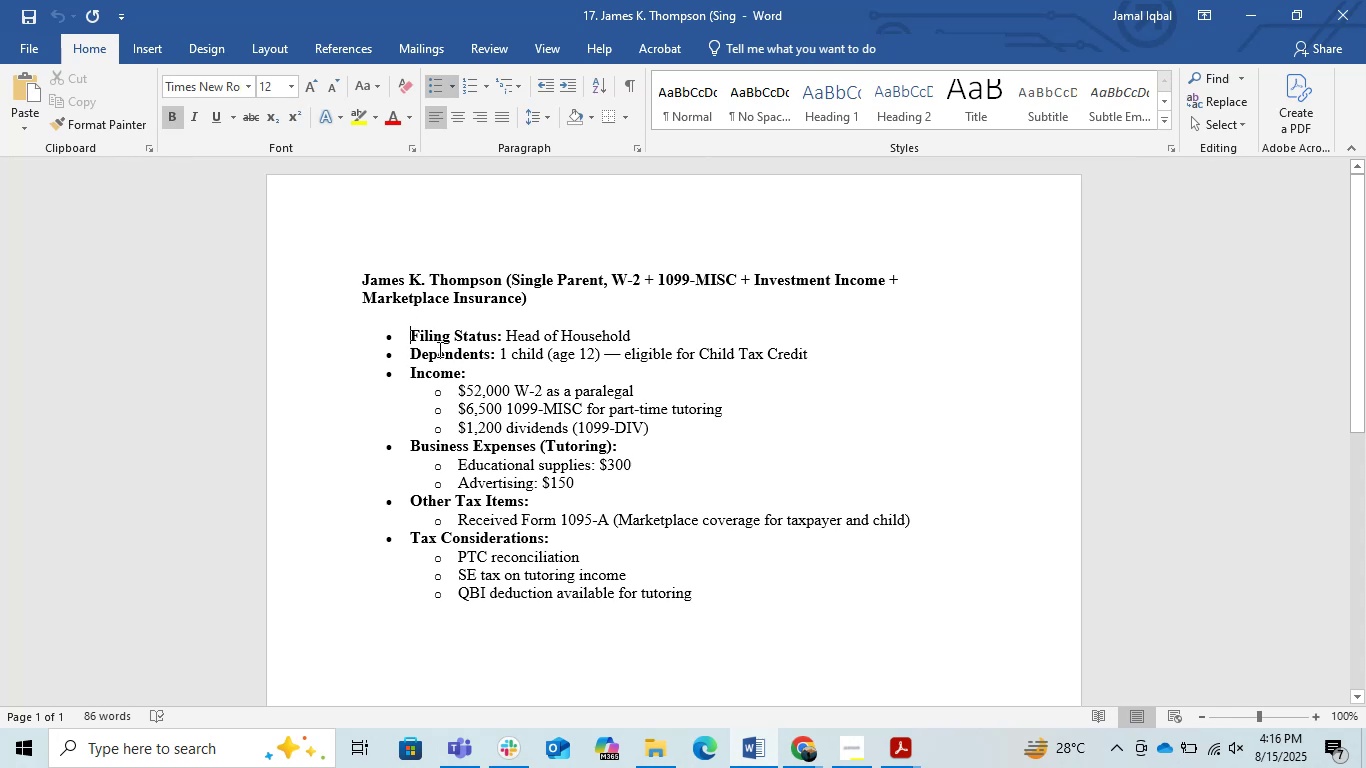 
key(Enter)
 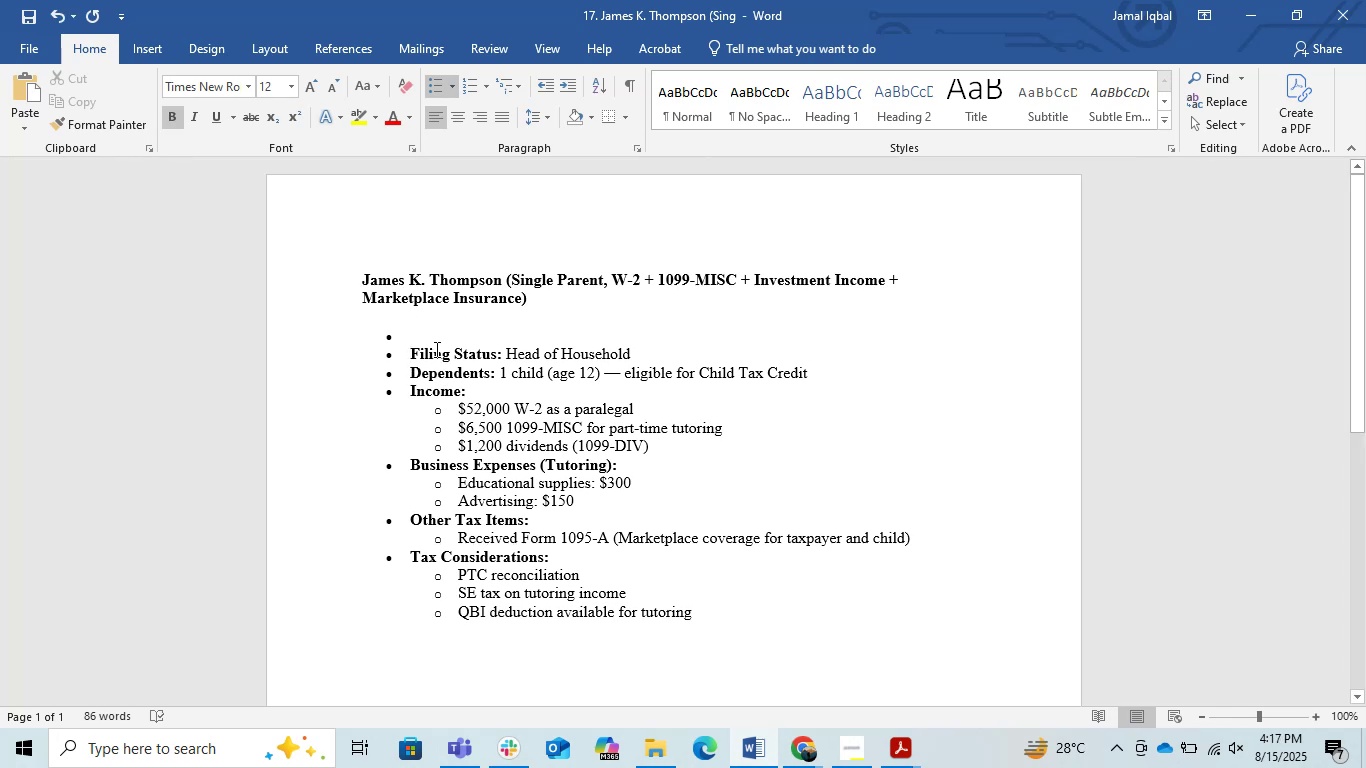 
left_click([411, 337])
 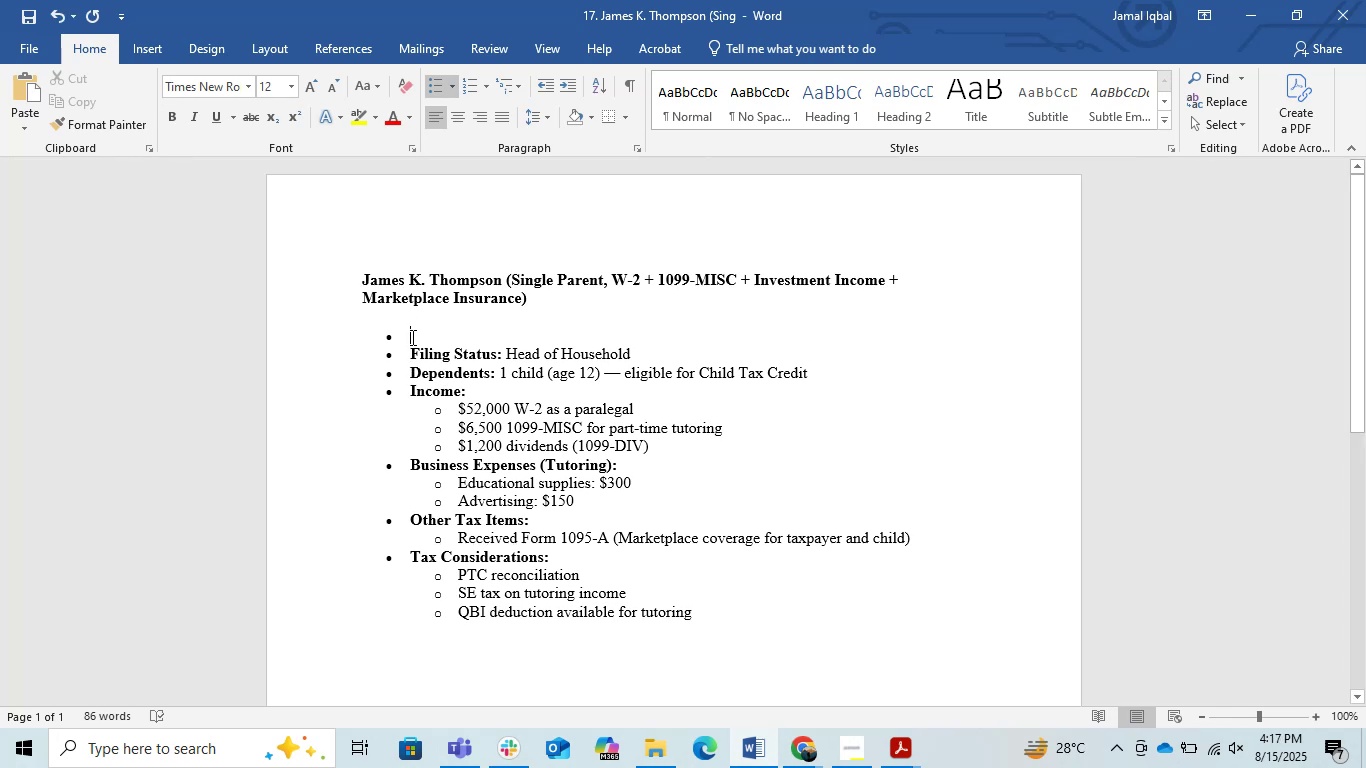 
key(Control+V)
 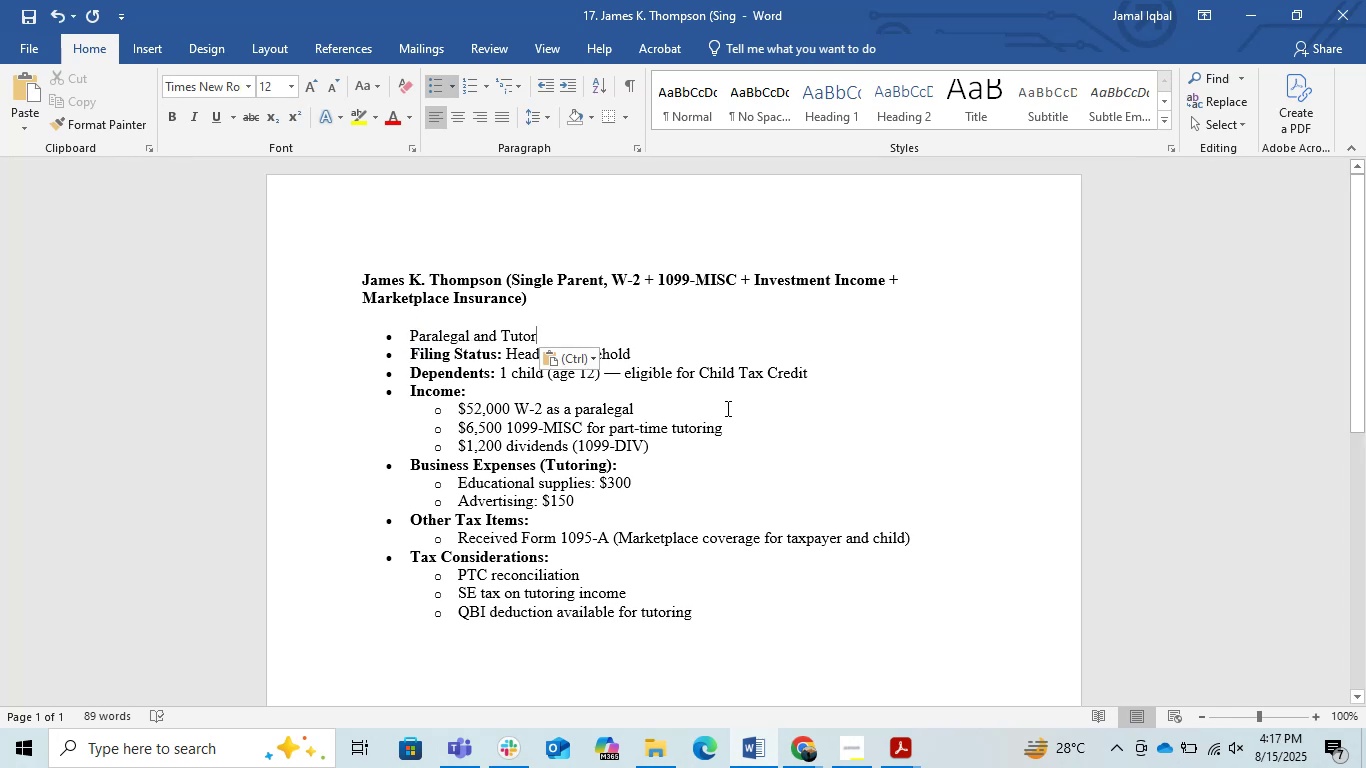 
key(Alt+AltLeft)
 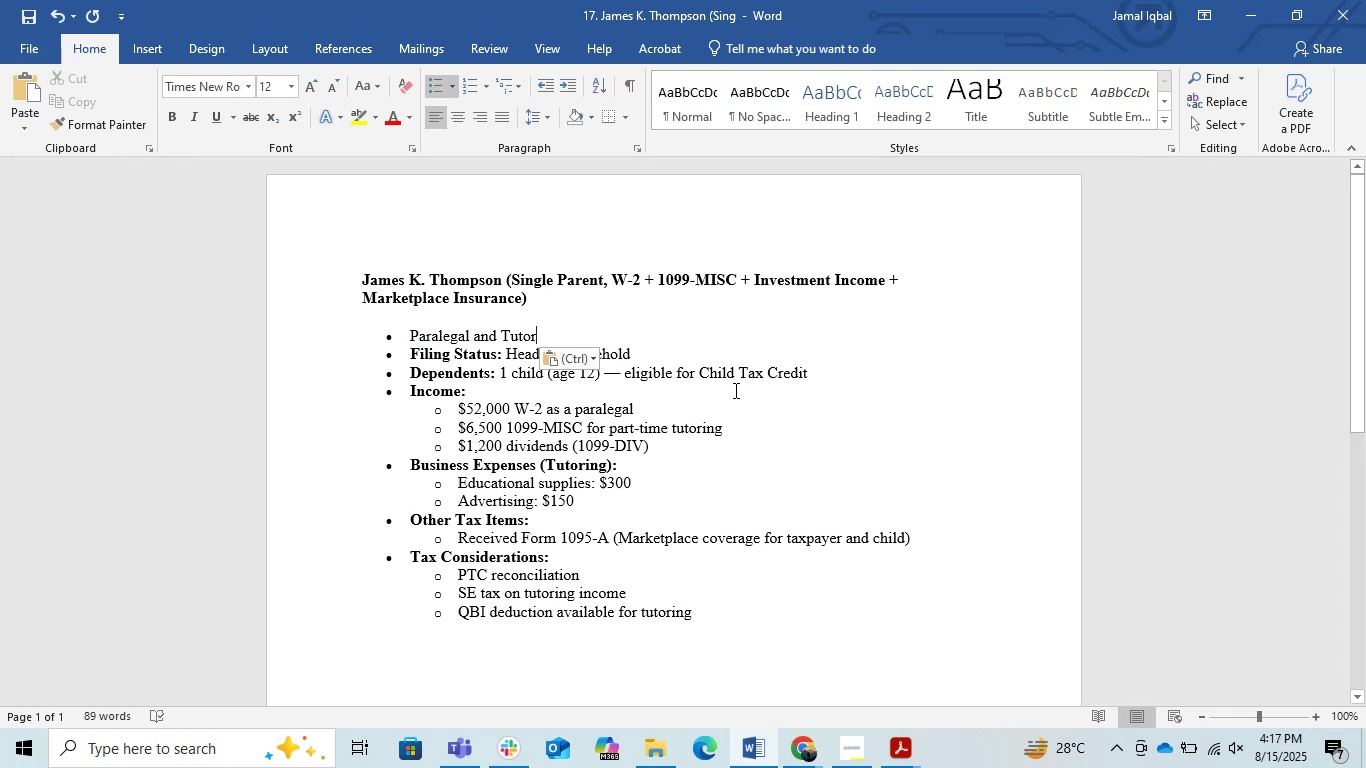 
key(Alt+Tab)
 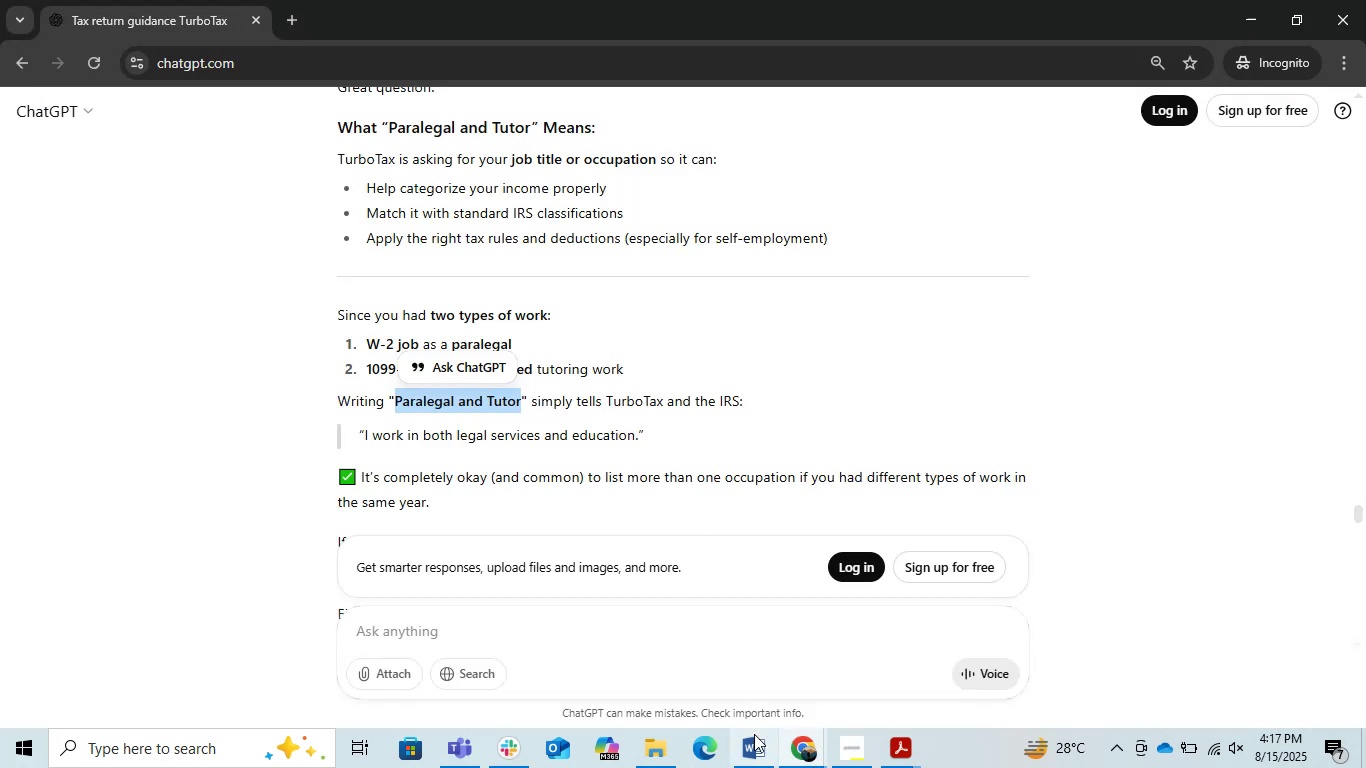 
left_click([794, 763])
 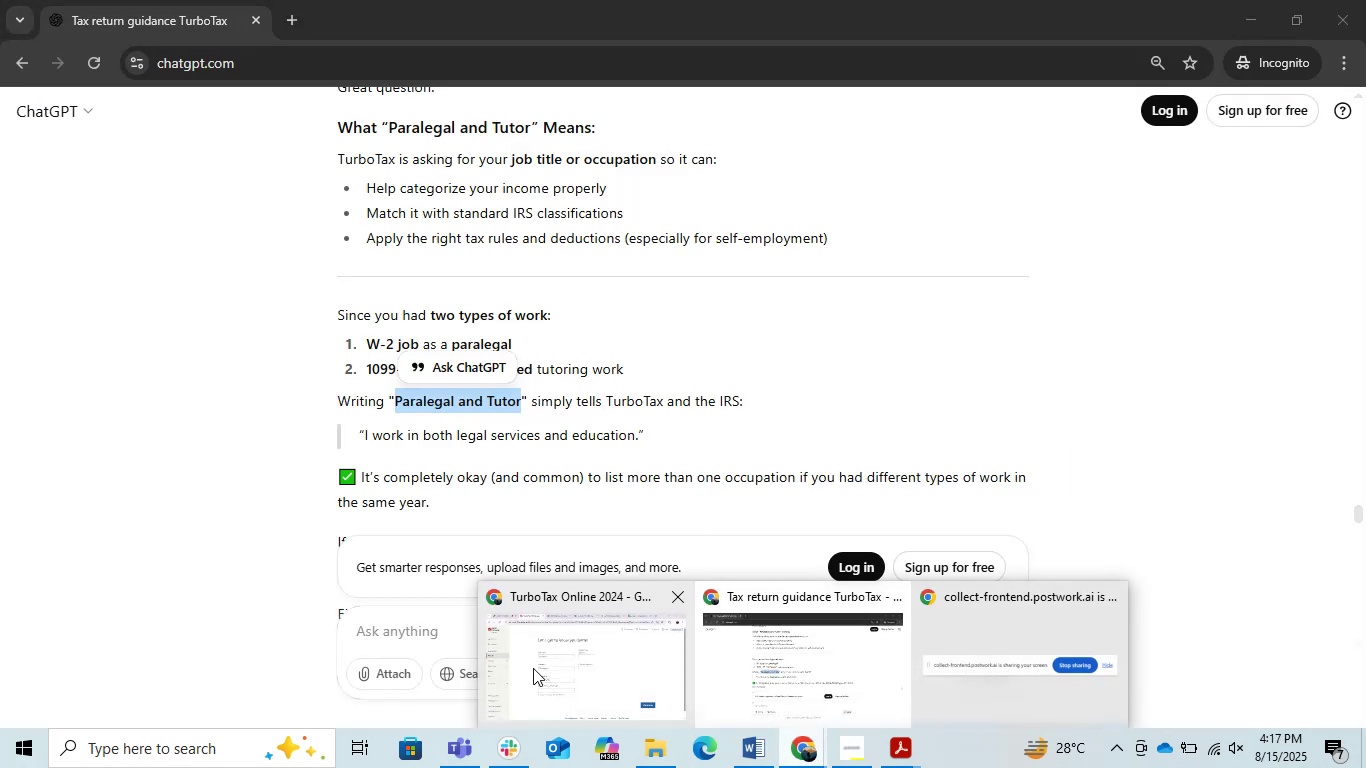 
left_click([539, 670])
 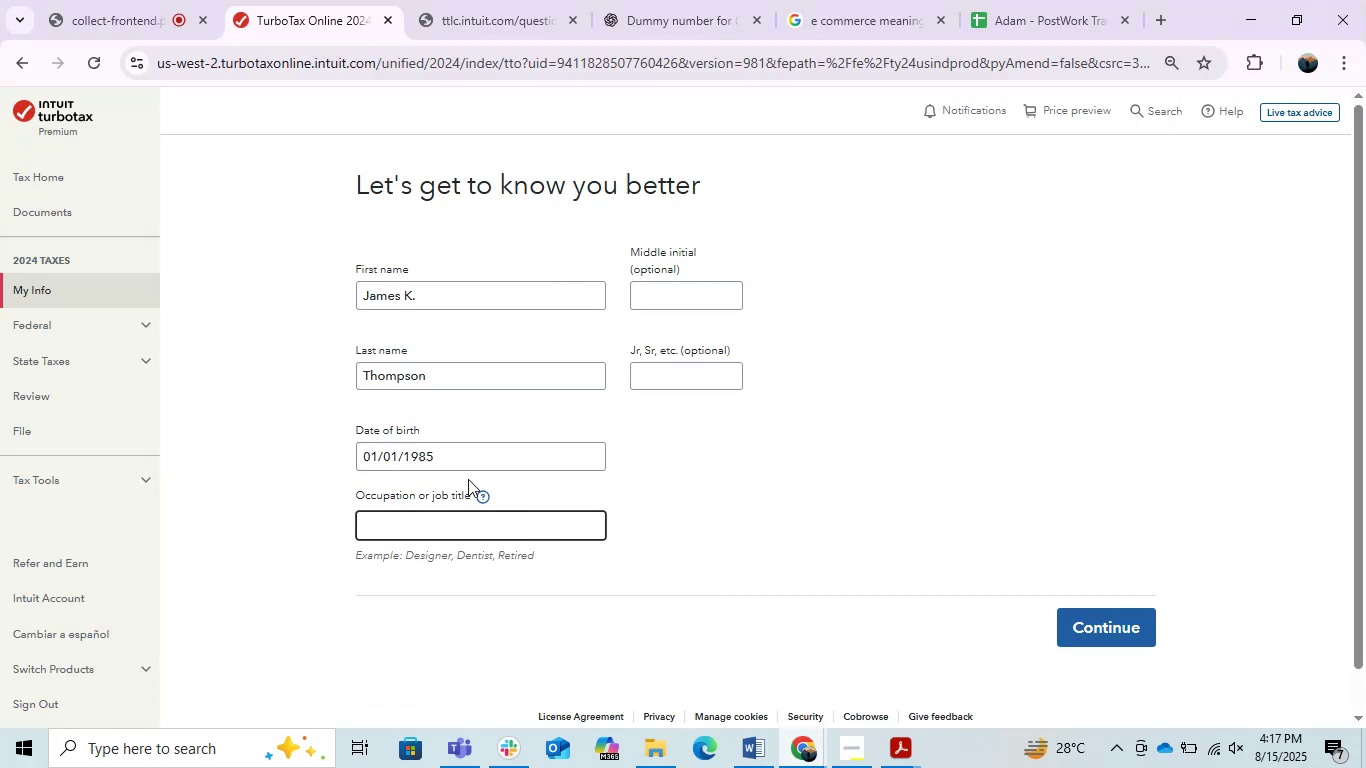 
key(Control+V)
 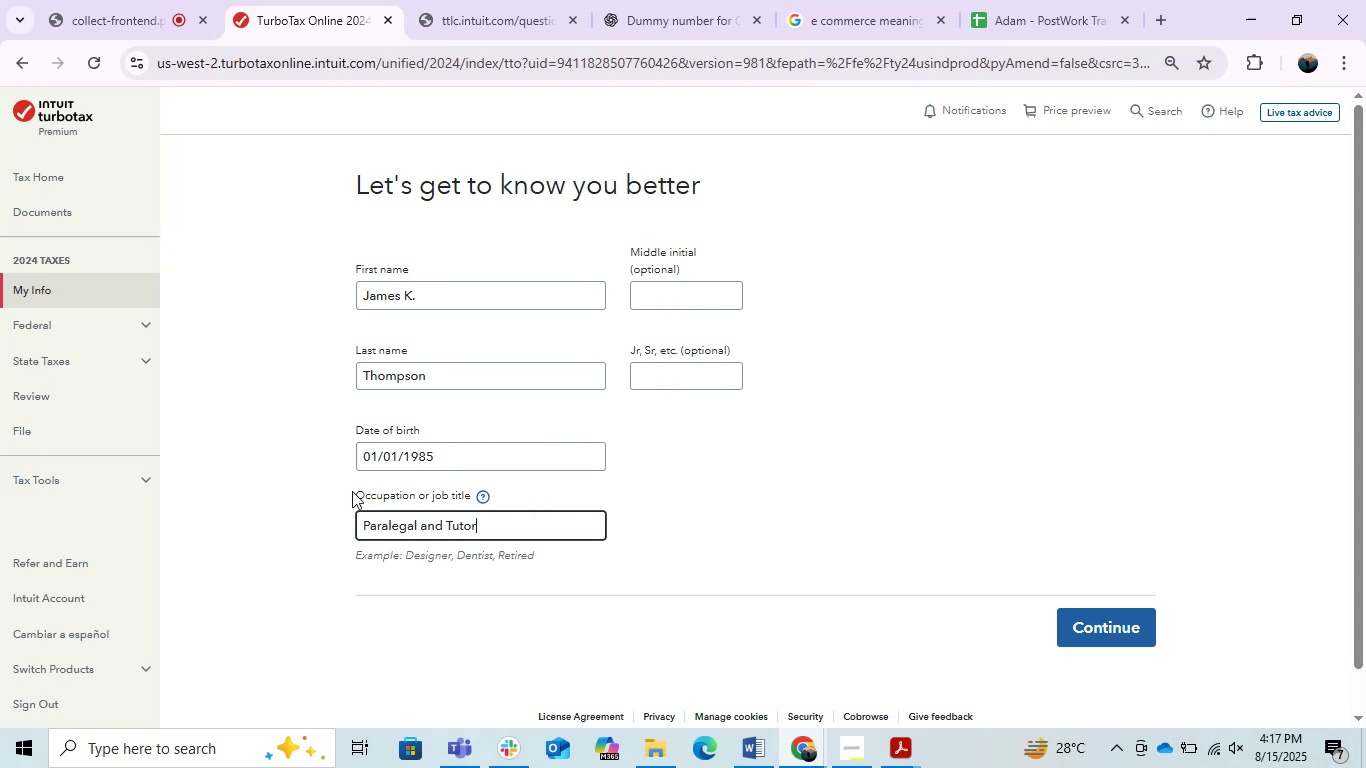 
left_click_drag(start_coordinate=[349, 490], to_coordinate=[469, 503])
 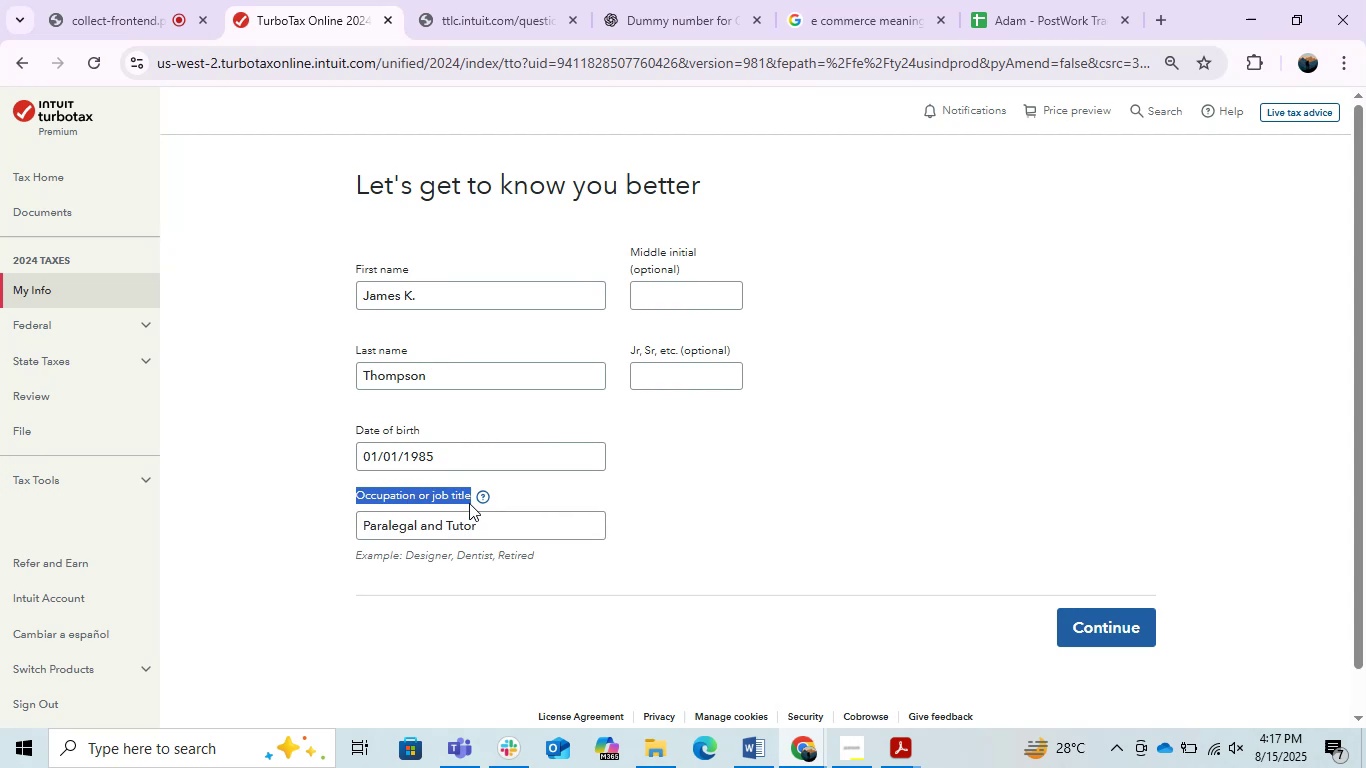 
key(Control+C)
 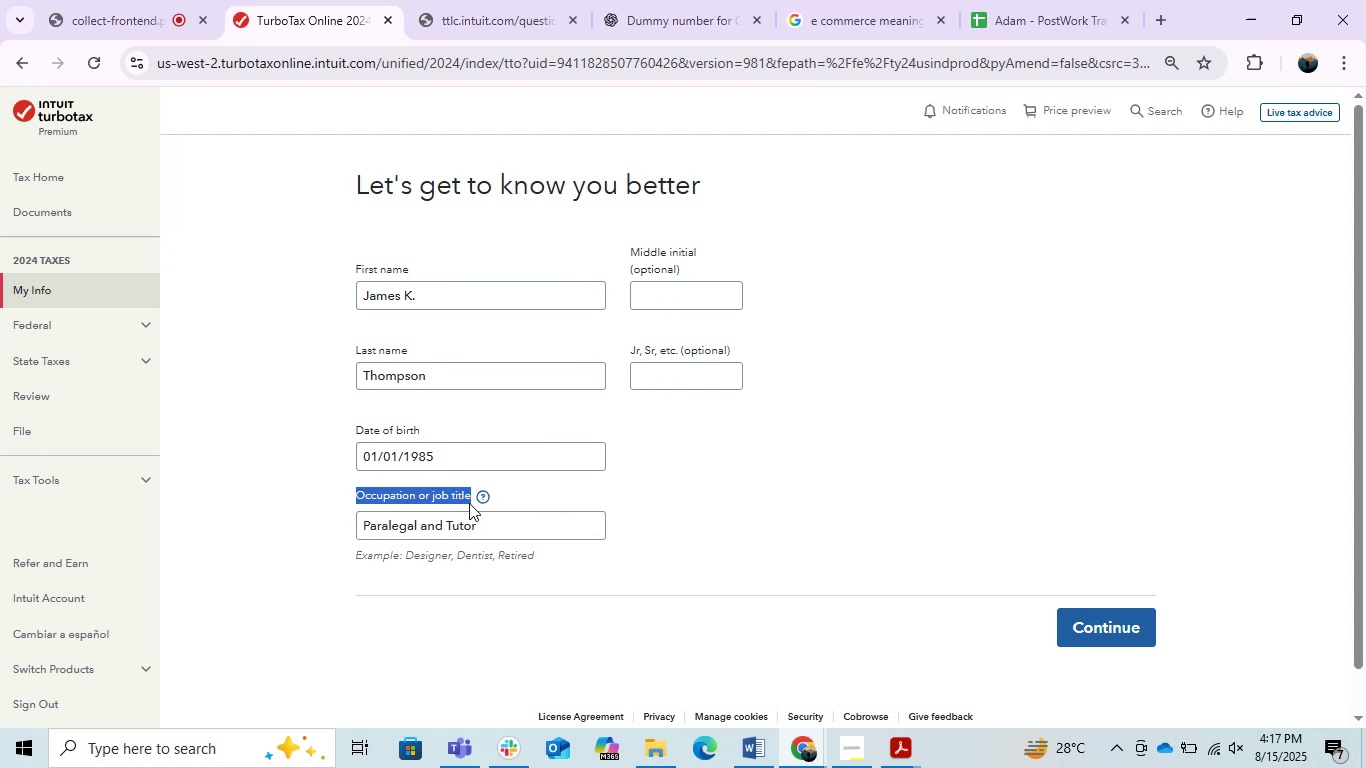 
key(Alt+AltLeft)
 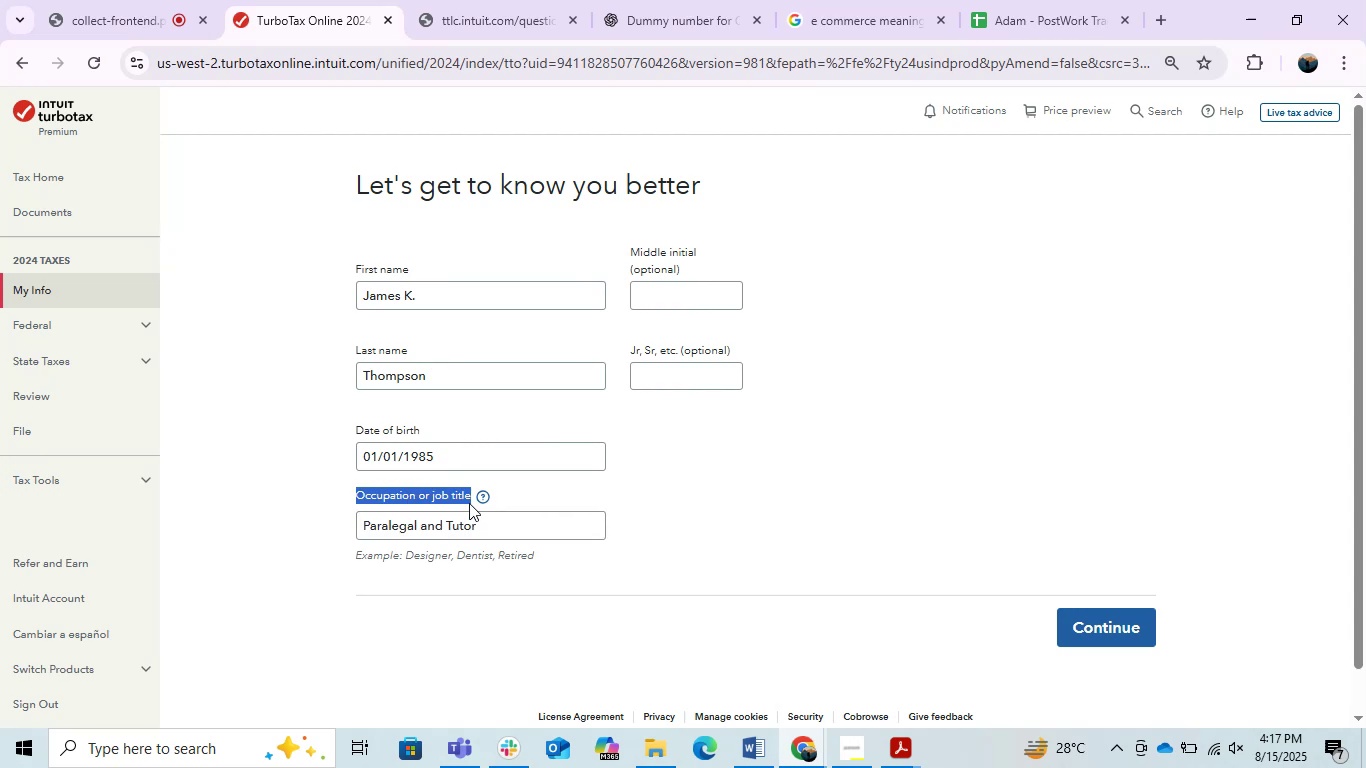 
key(Alt+Tab)
 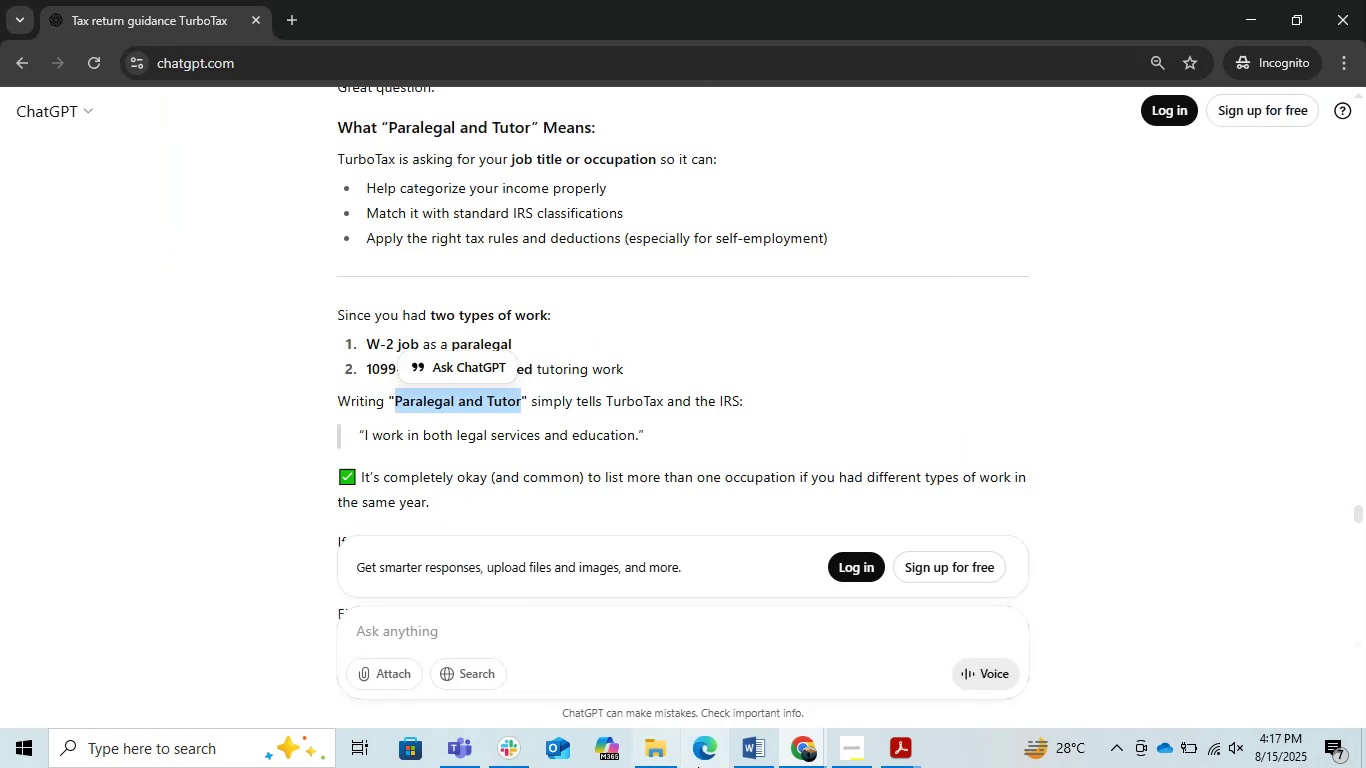 
left_click([744, 752])
 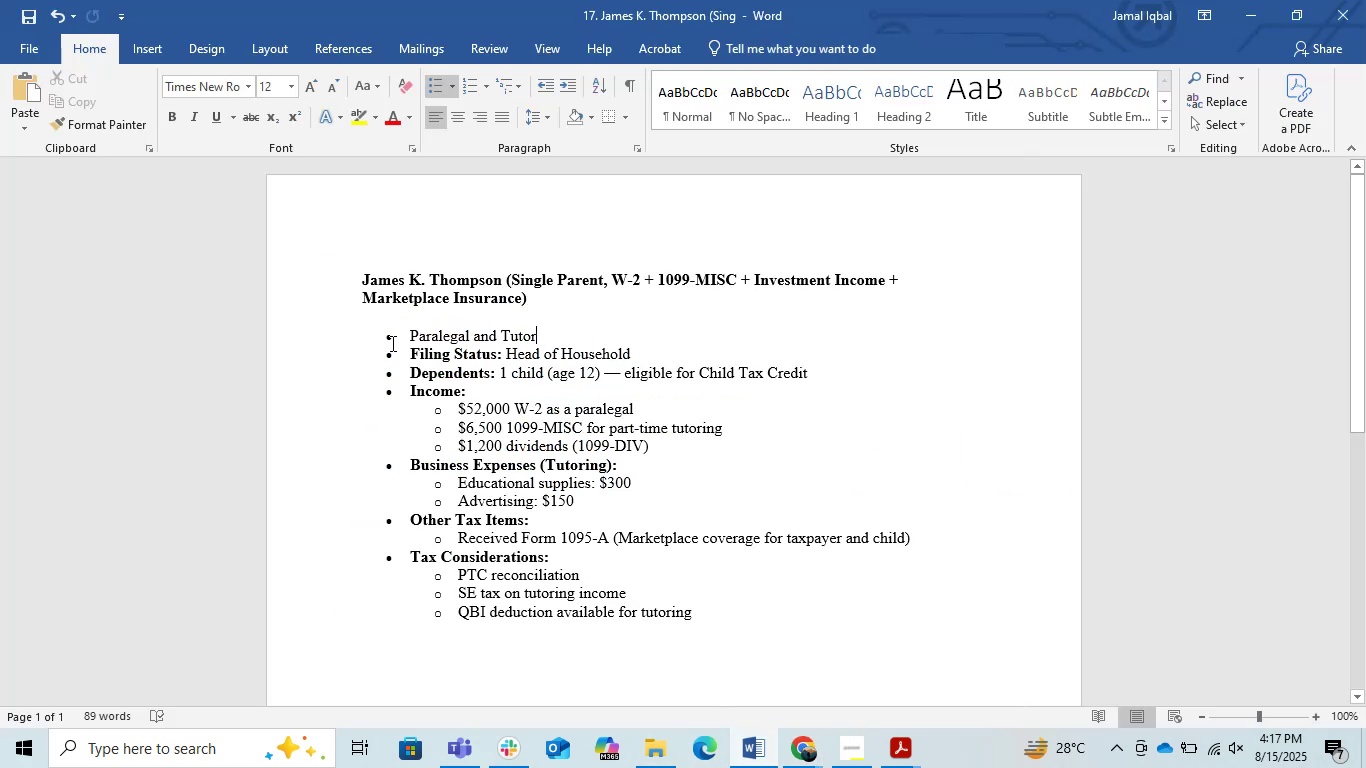 
left_click_drag(start_coordinate=[409, 332], to_coordinate=[416, 332])
 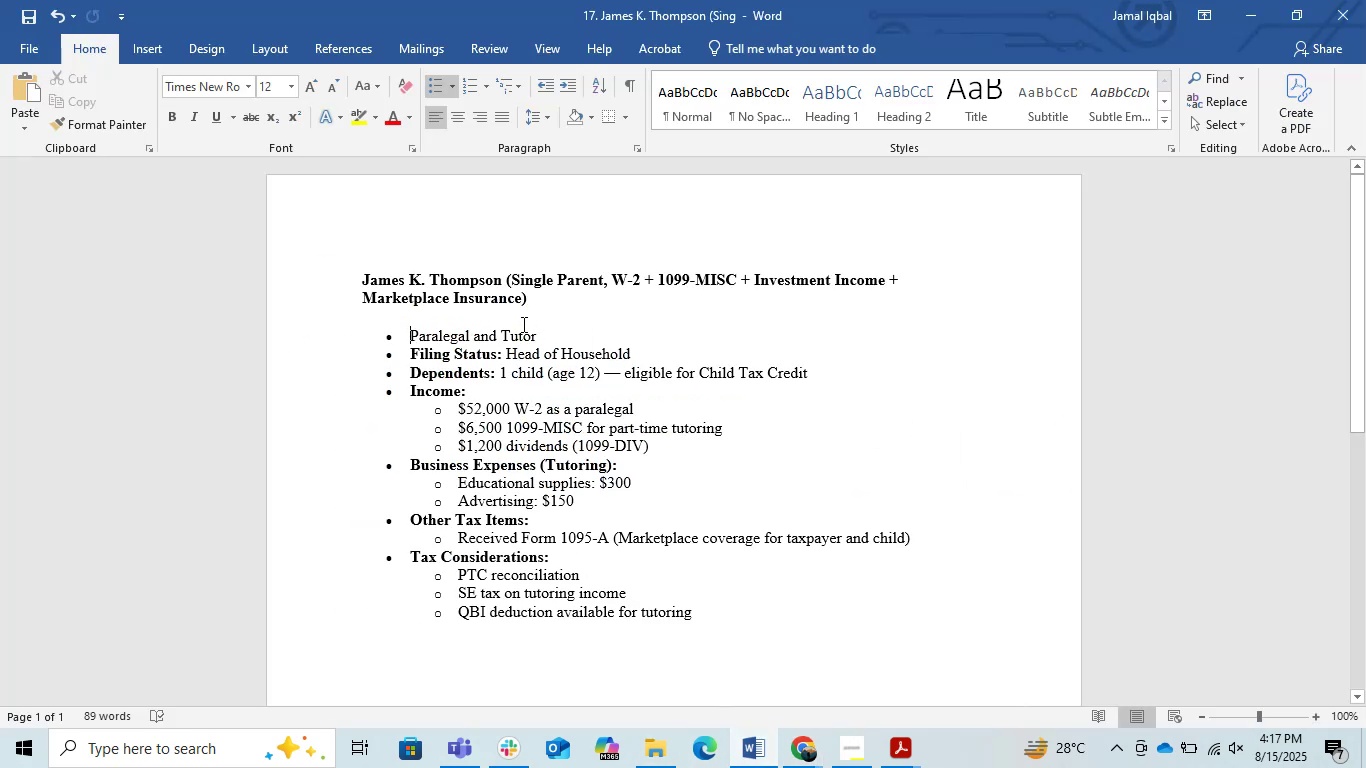 
hold_key(key=ControlLeft, duration=1.53)
 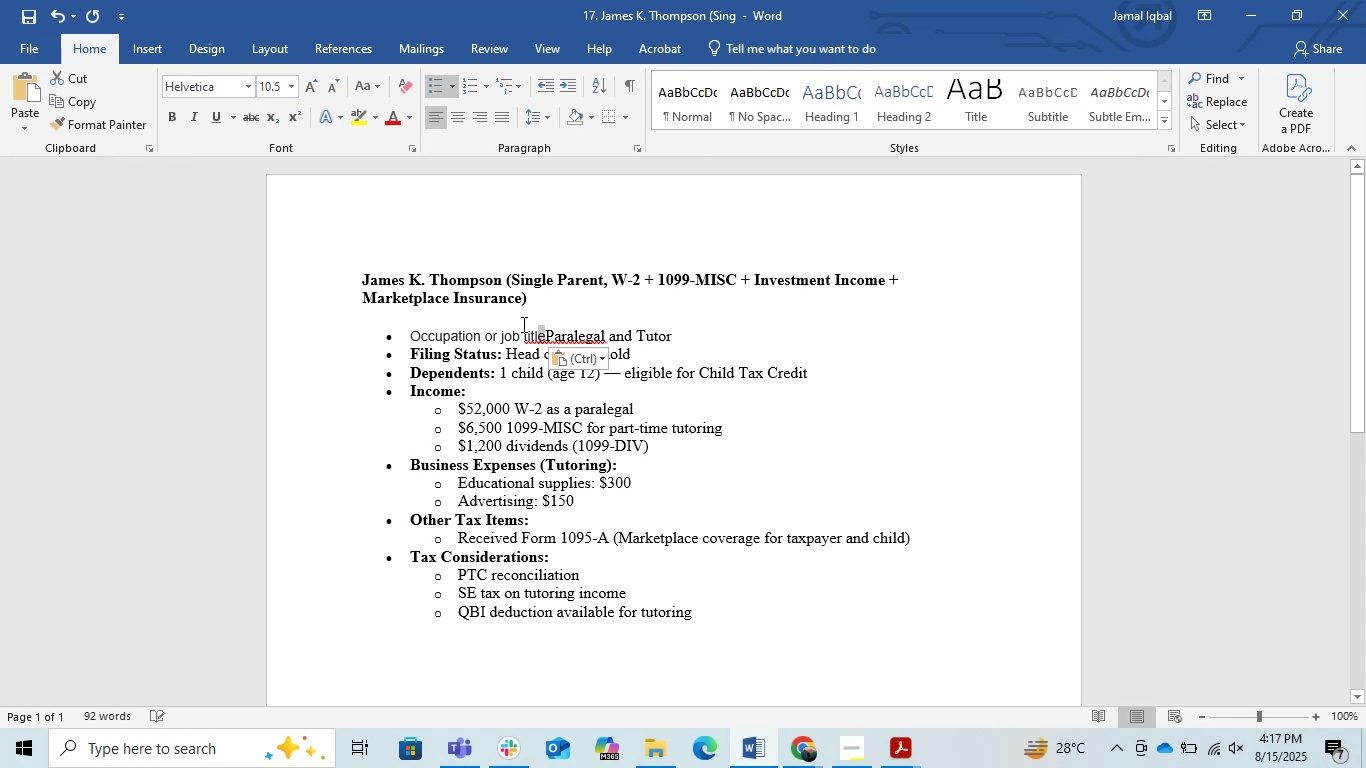 
hold_key(key=V, duration=0.35)
 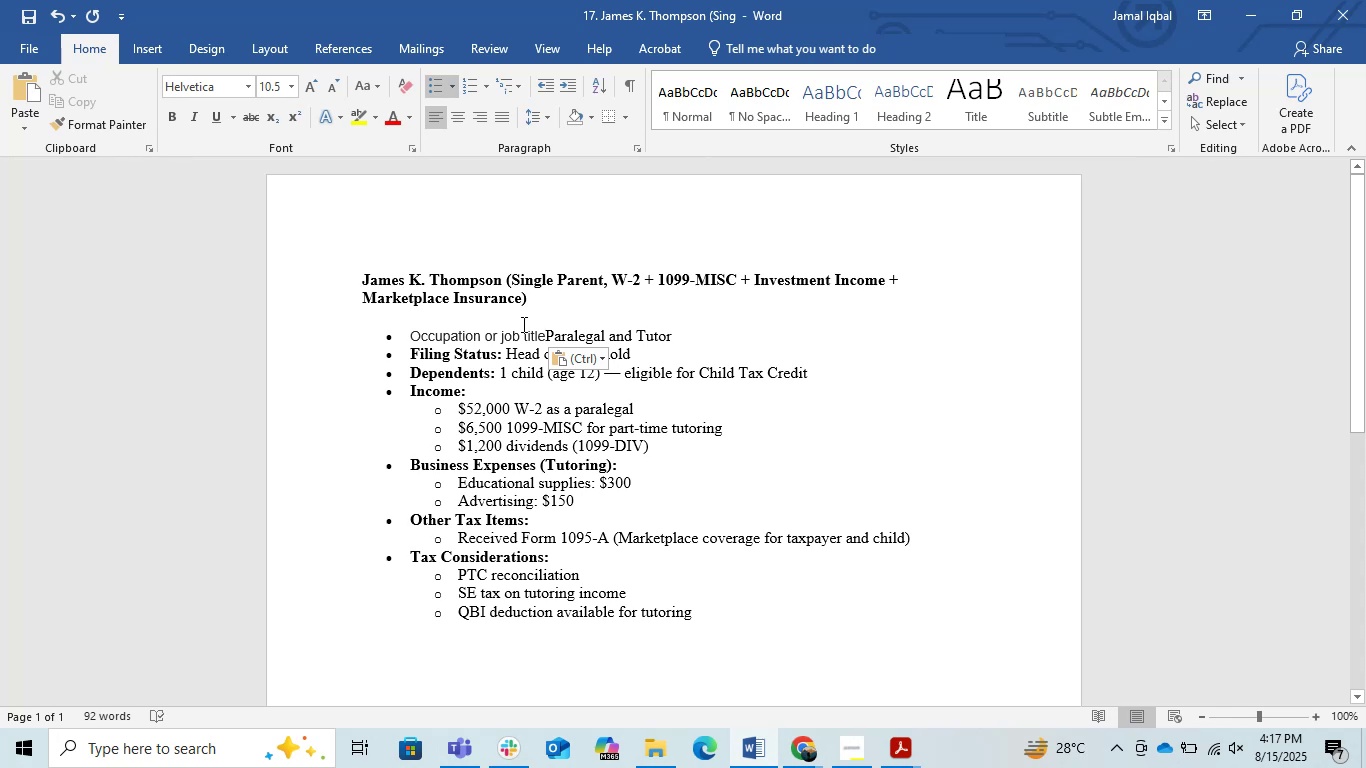 
hold_key(key=ArrowLeft, duration=1.18)
 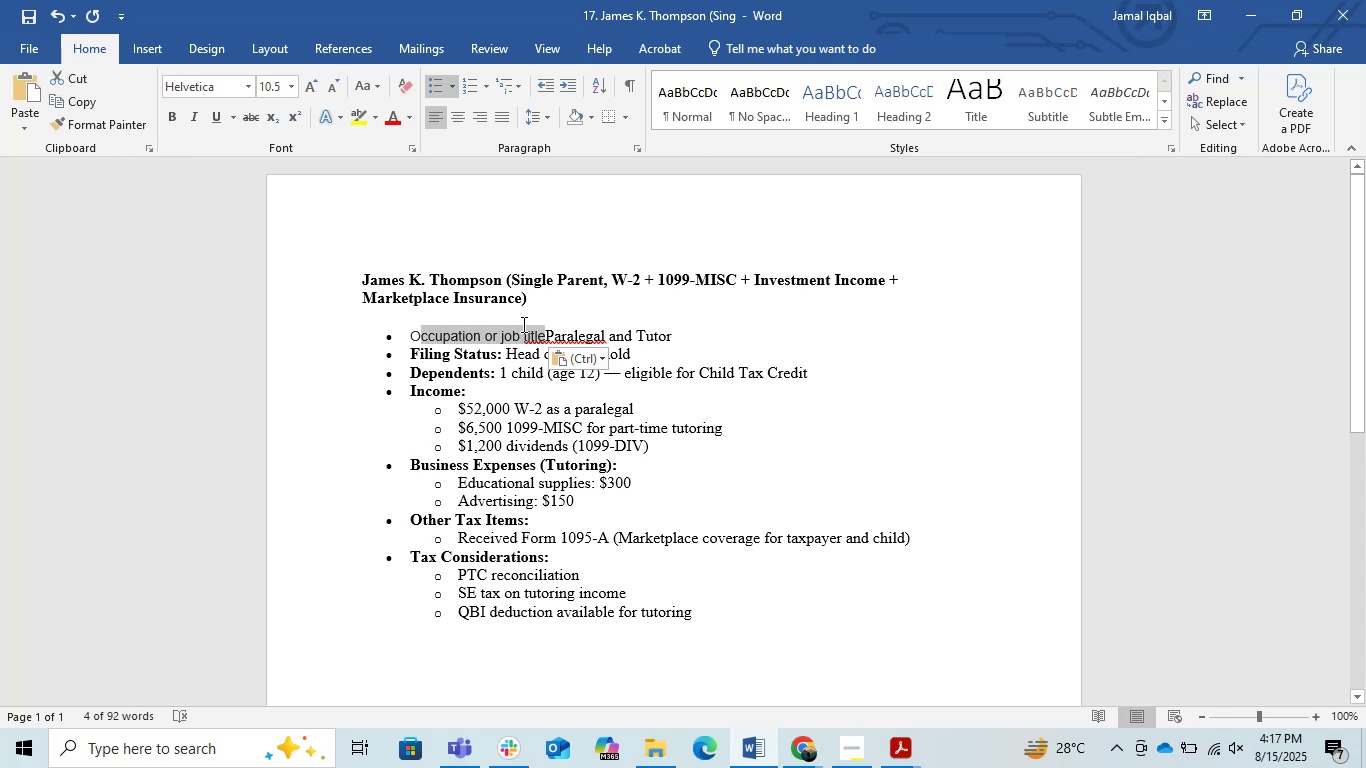 
key(Shift+ArrowLeft)
 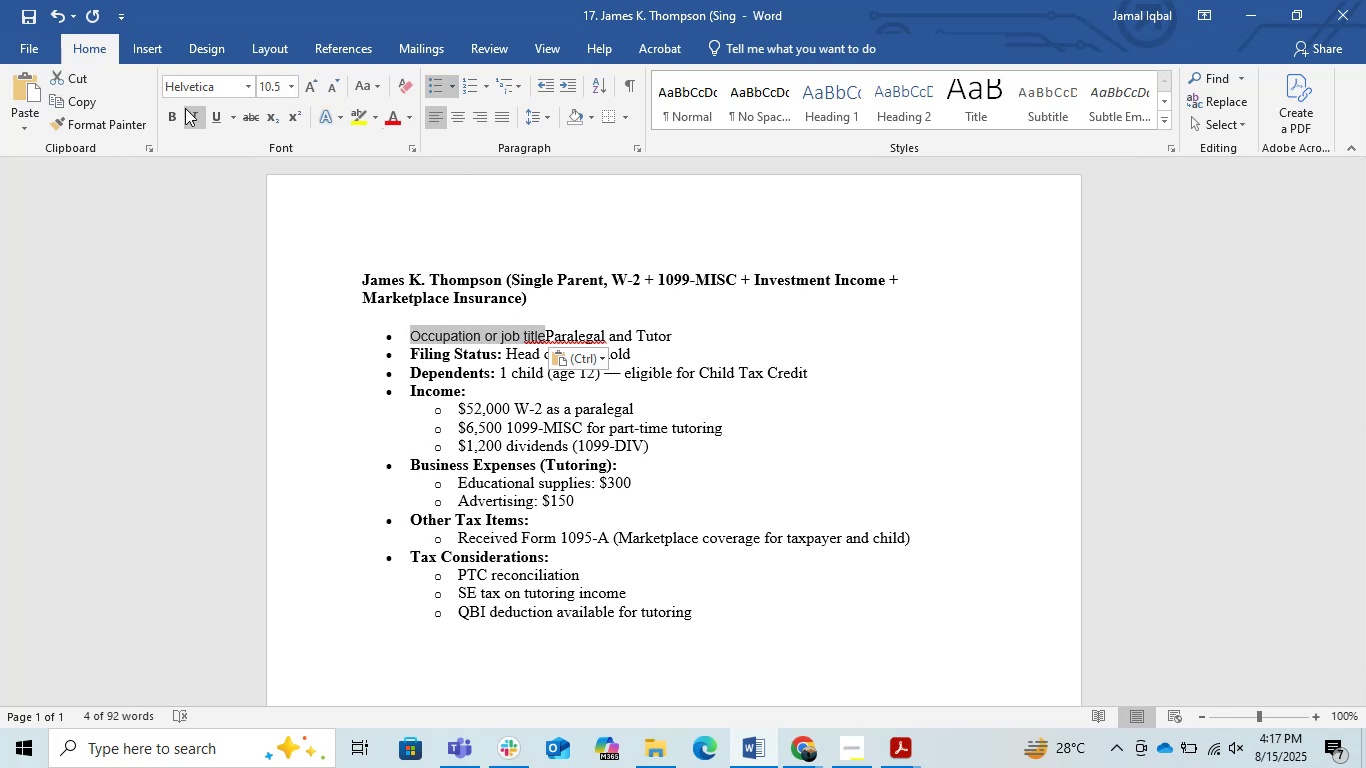 
left_click([174, 108])
 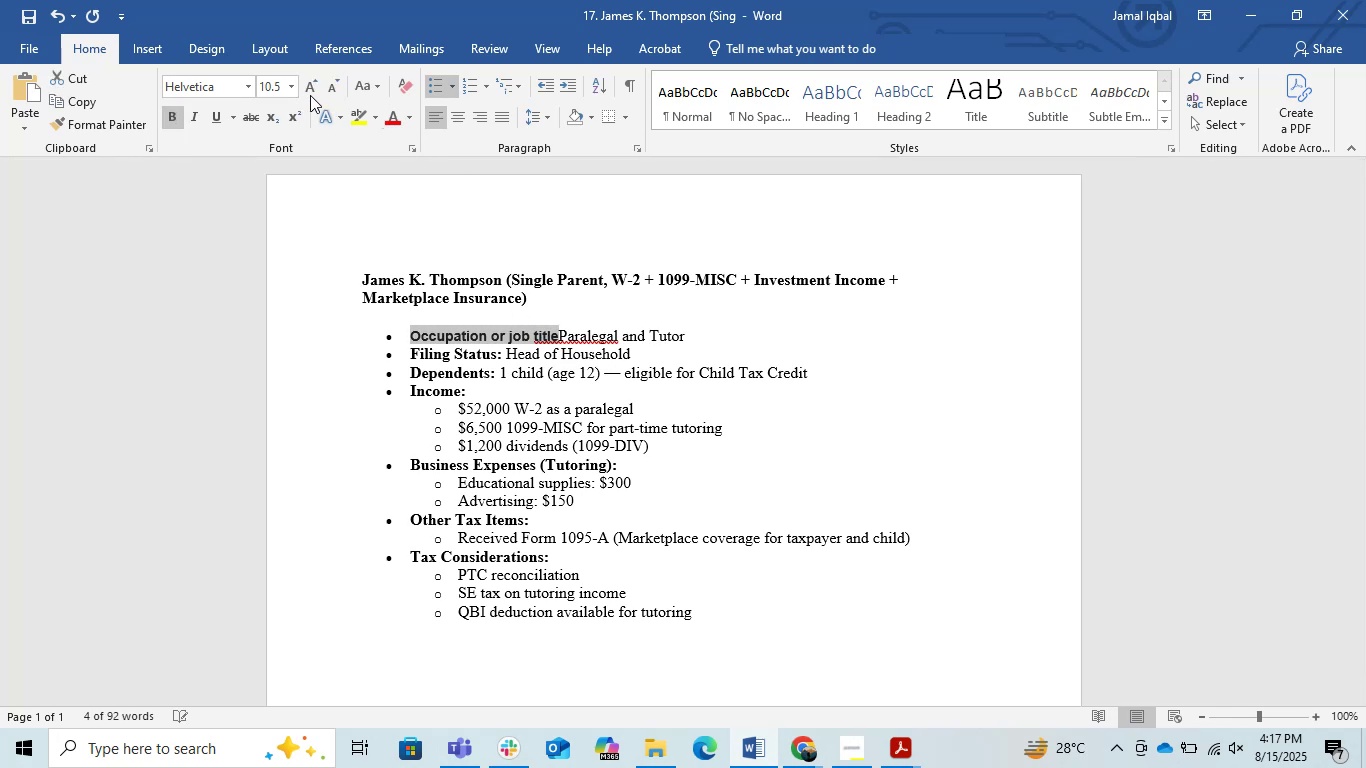 
left_click([310, 95])
 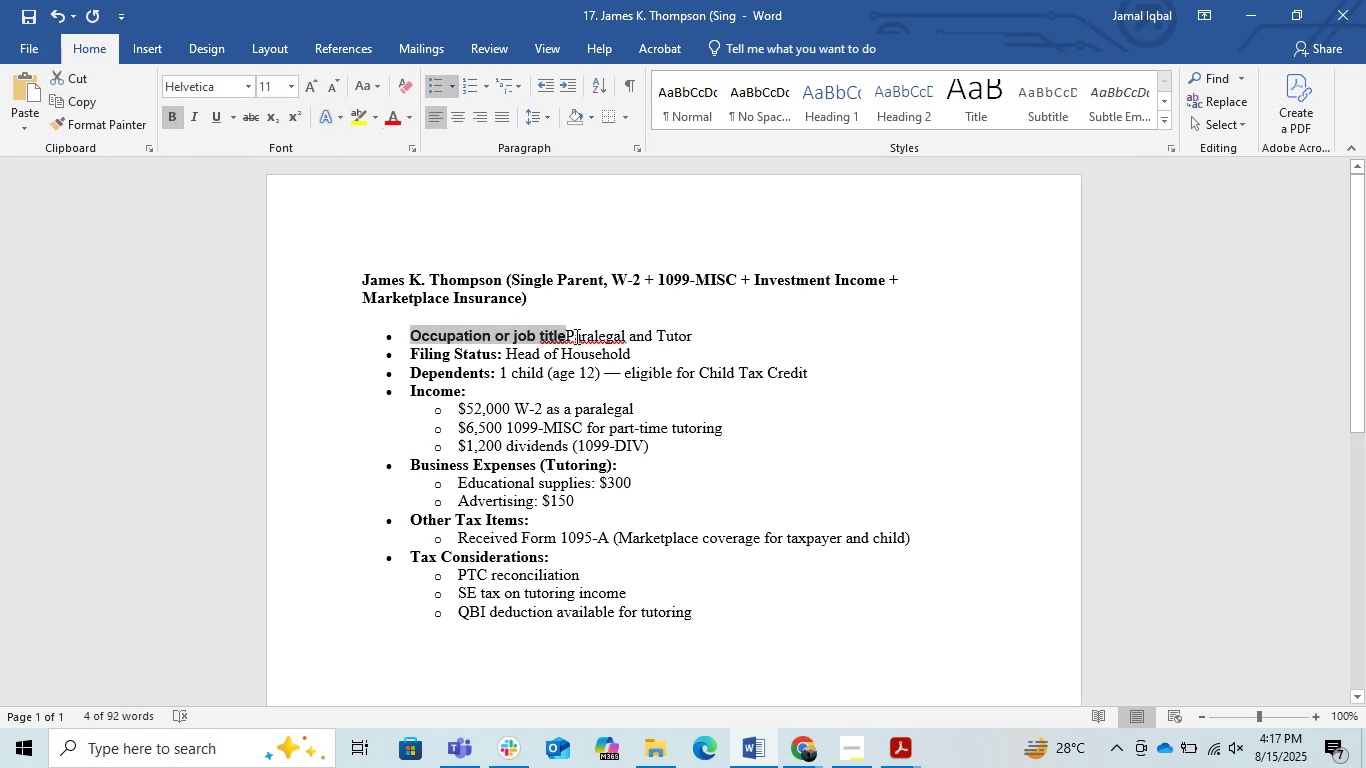 
left_click([567, 331])
 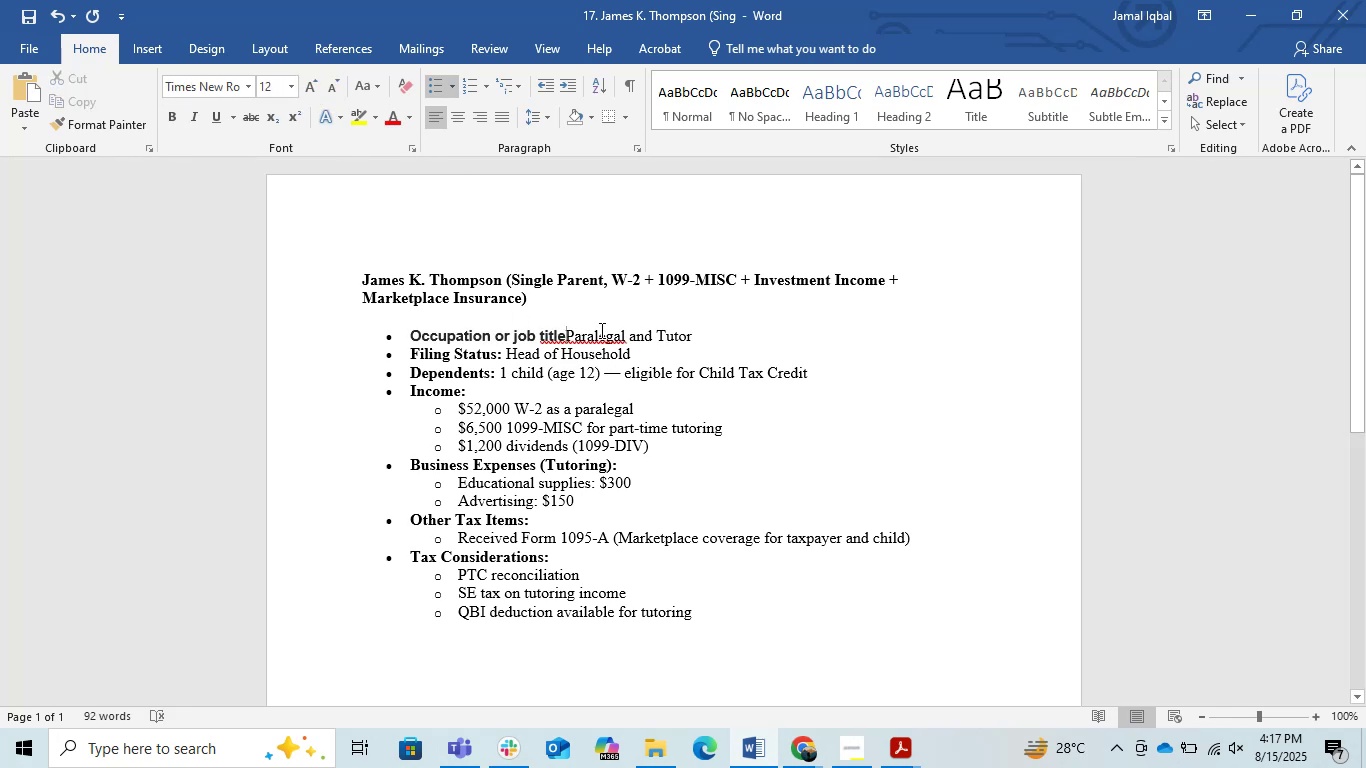 
key(Space)
 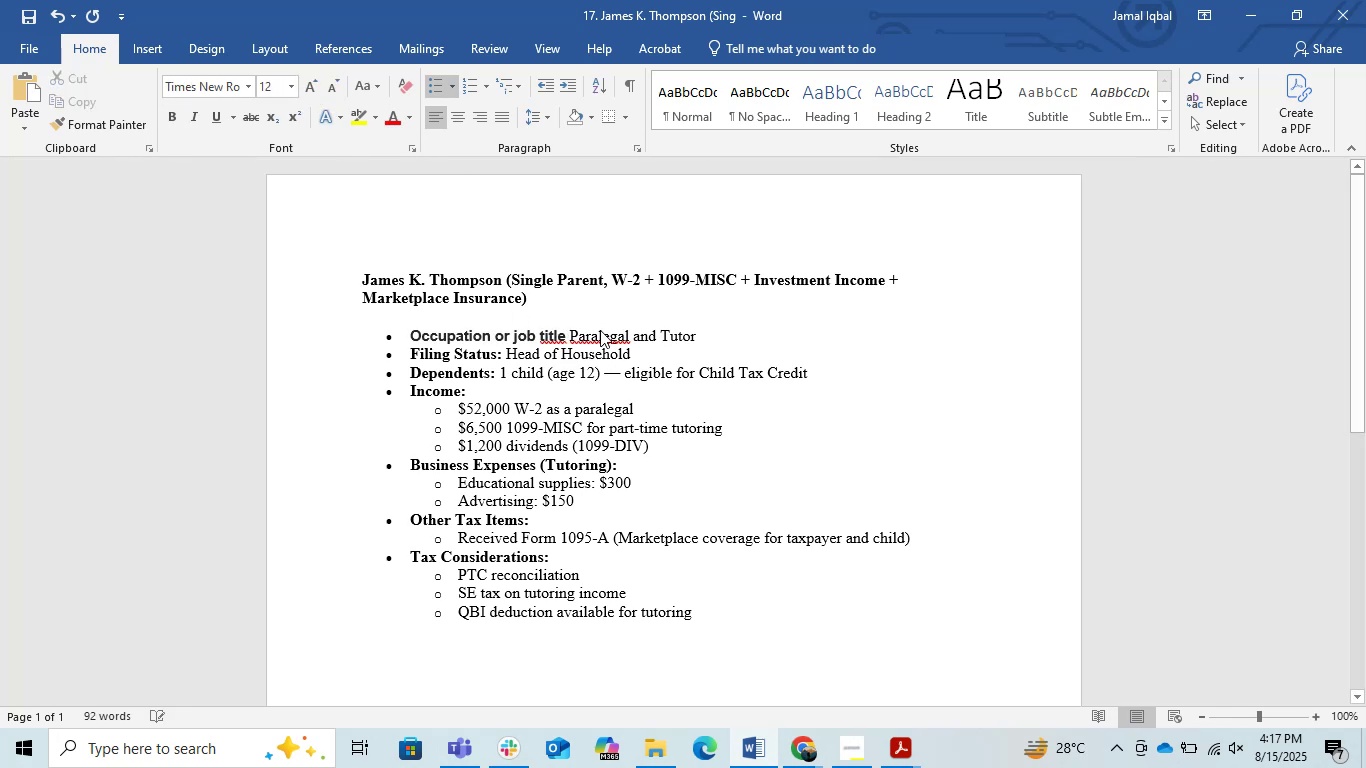 
key(Shift+9)
 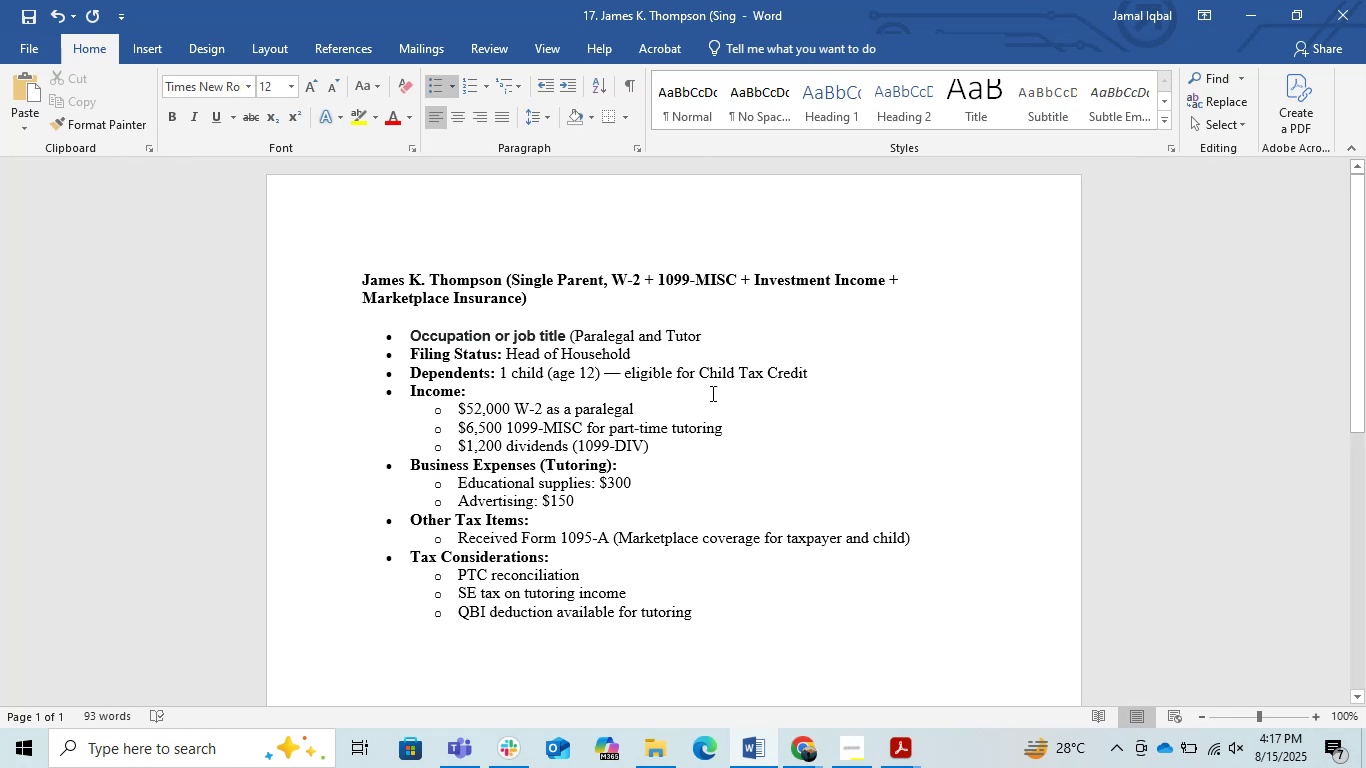 
left_click([703, 332])
 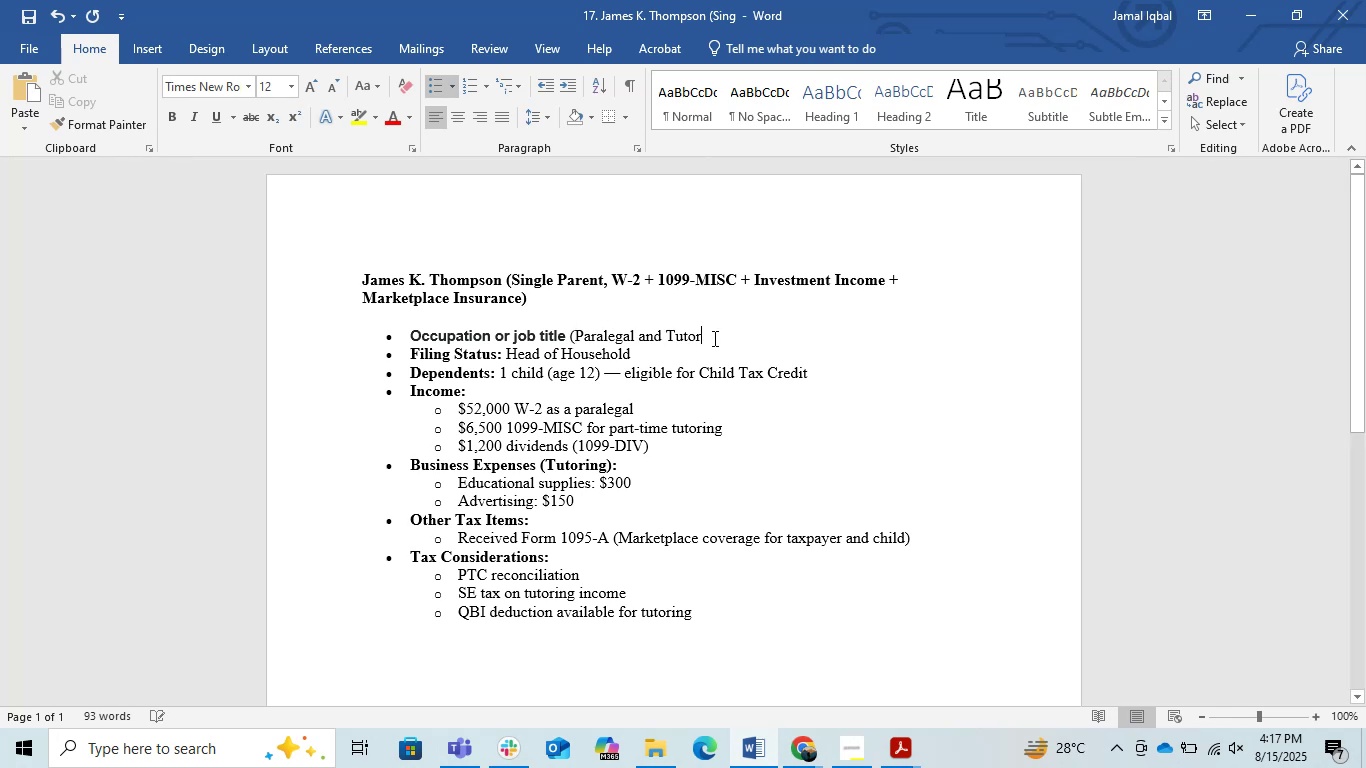 
key(Shift+0)
 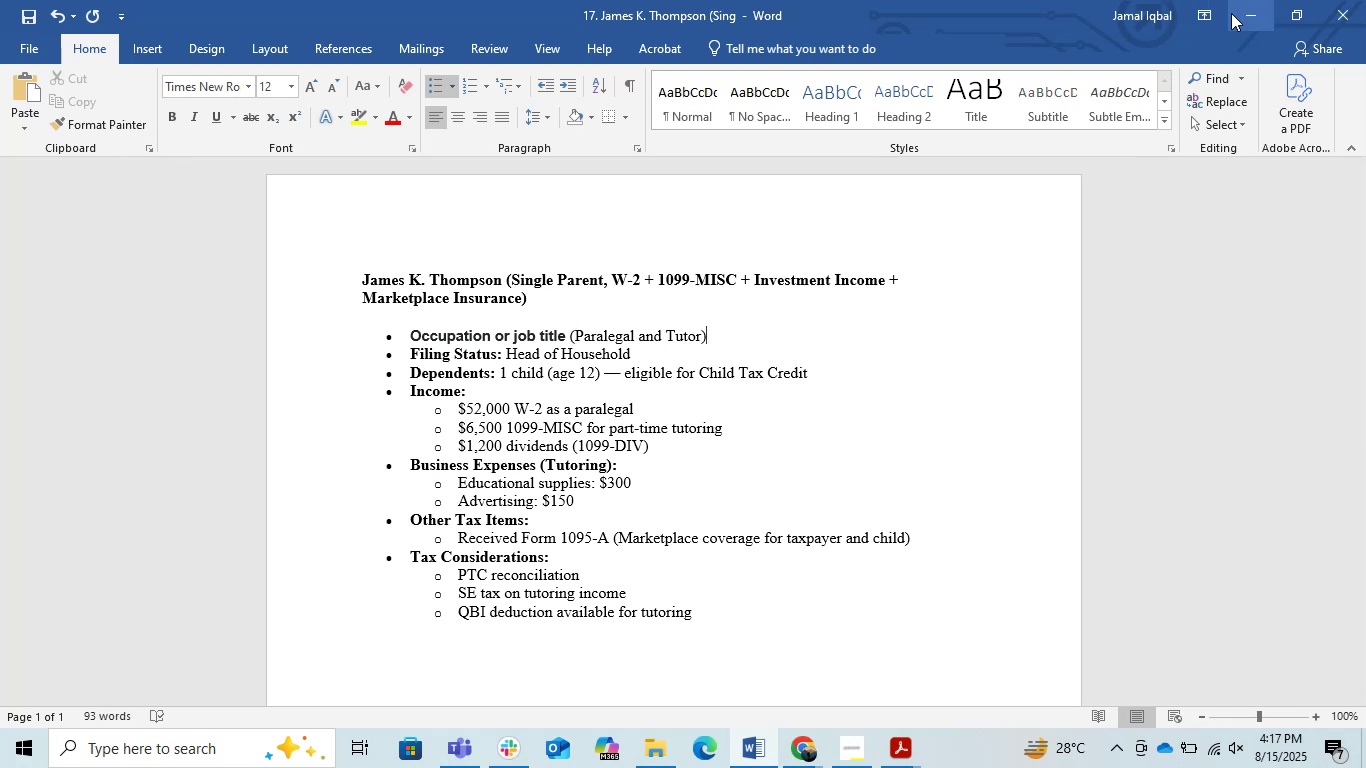 
wait(8.99)
 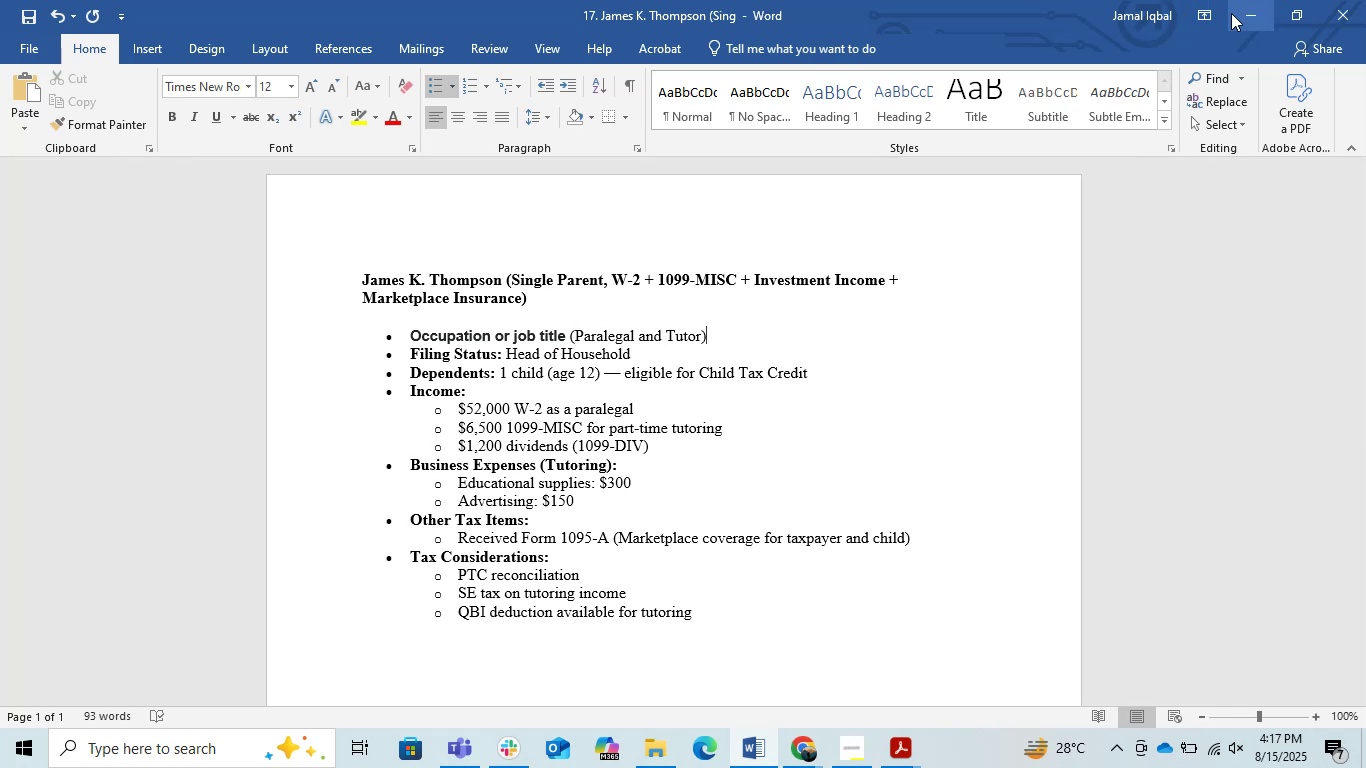 
left_click([1231, 13])
 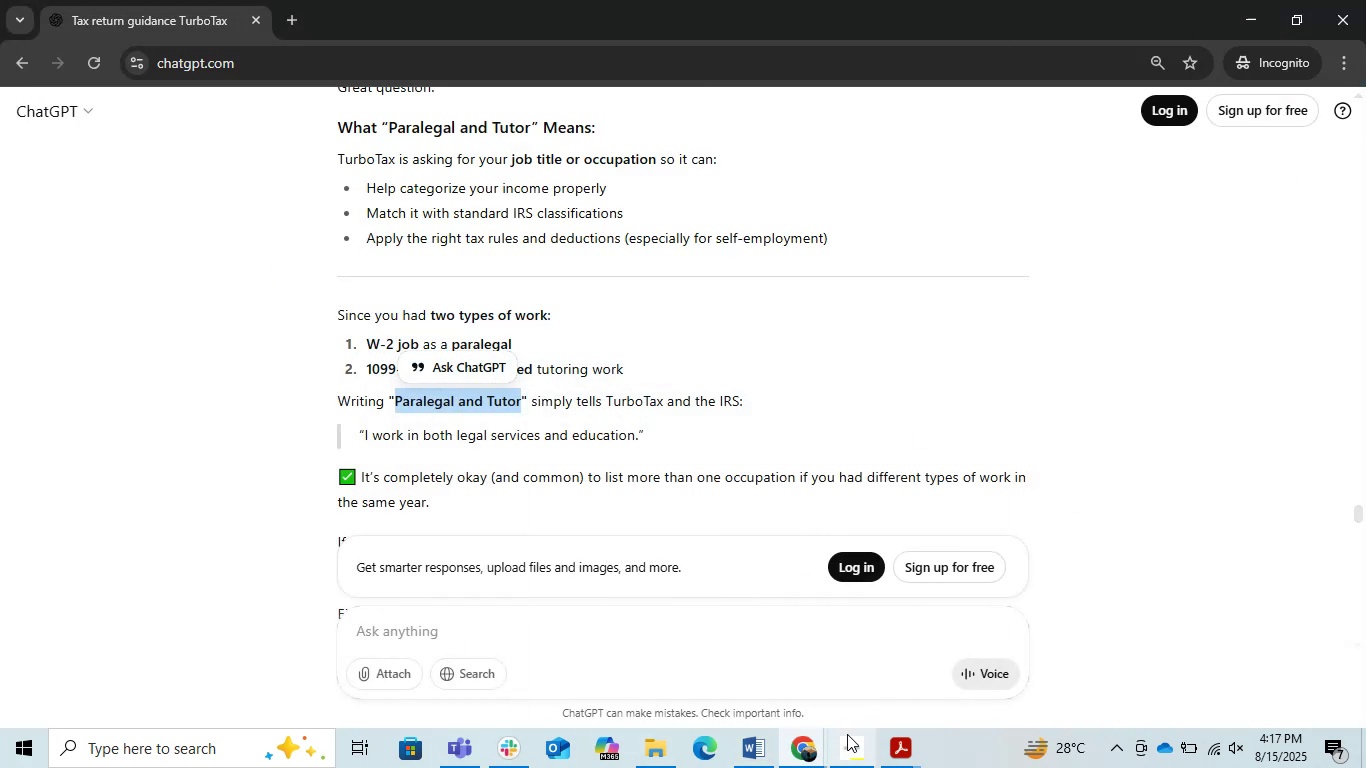 
left_click([809, 746])
 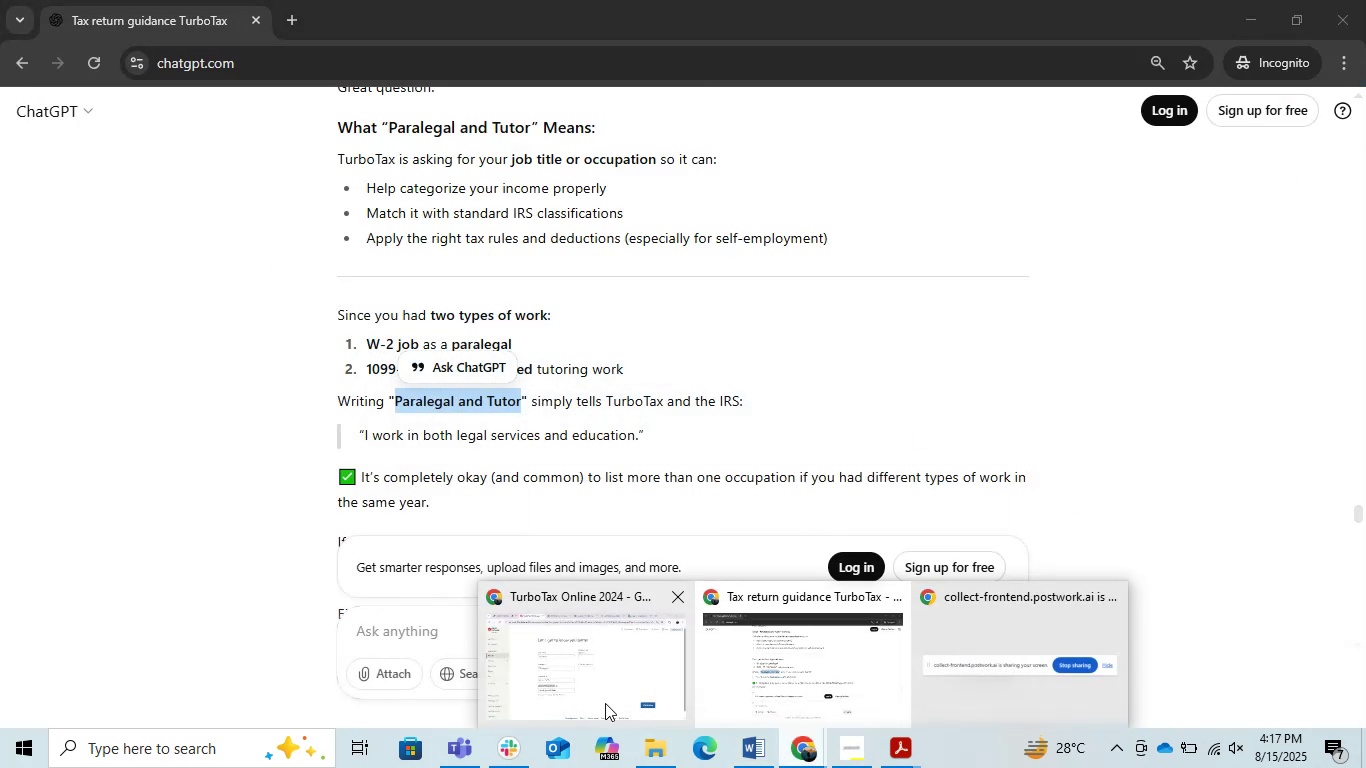 
left_click([600, 703])
 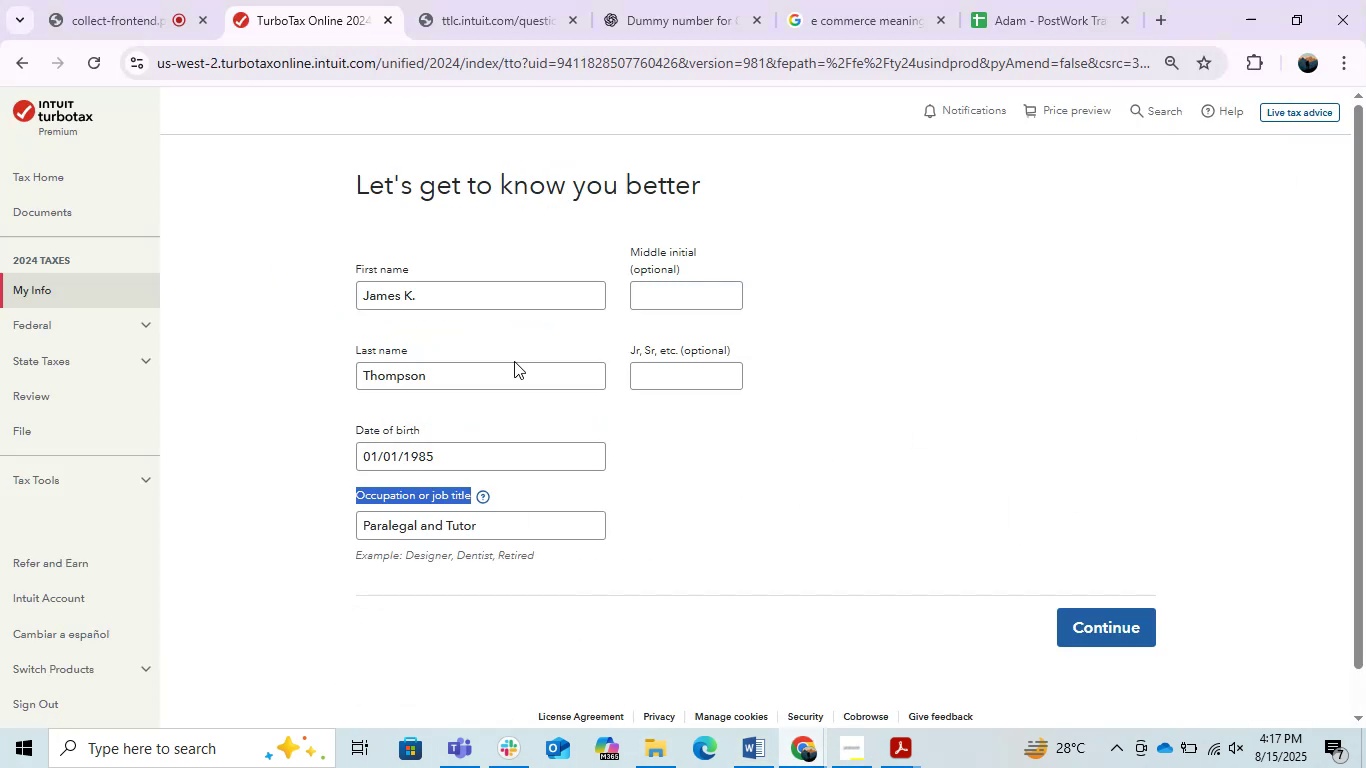 
left_click_drag(start_coordinate=[641, 462], to_coordinate=[638, 468])
 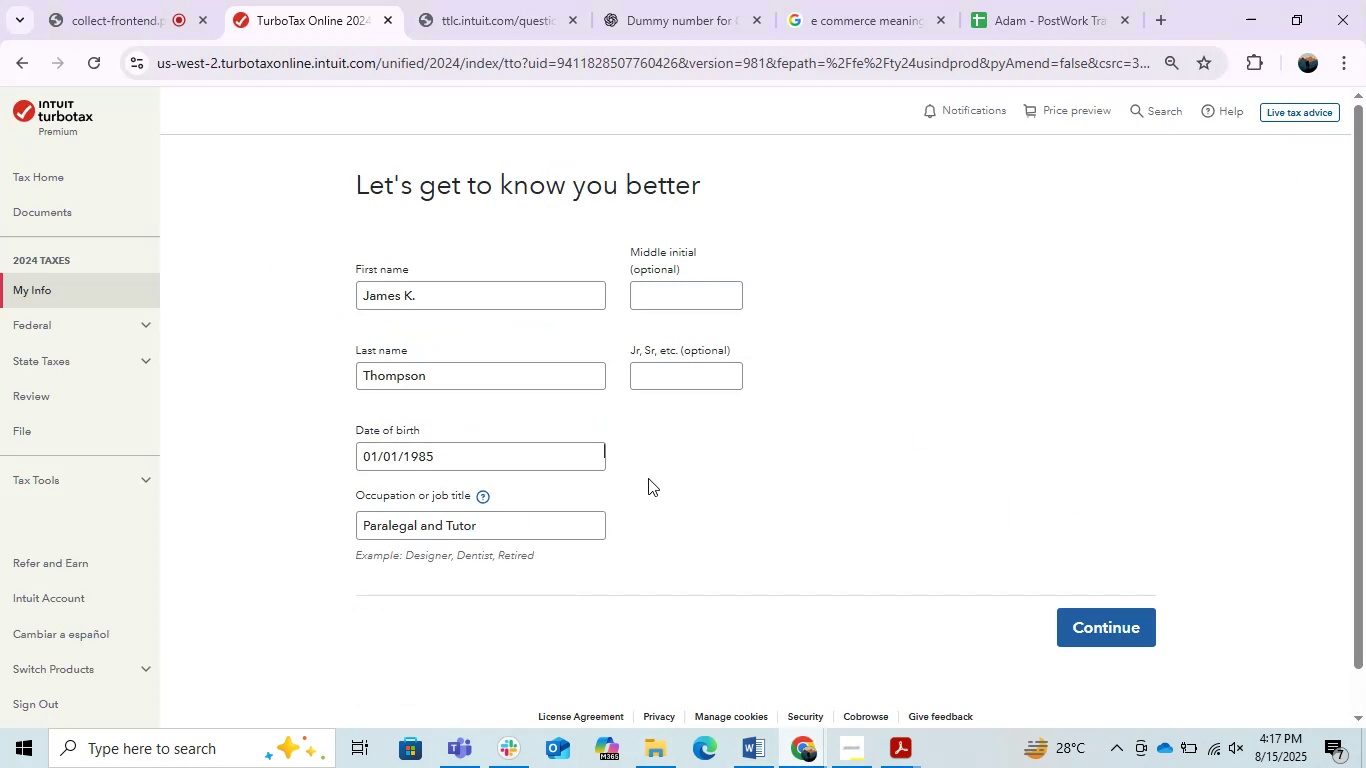 
left_click_drag(start_coordinate=[442, 457], to_coordinate=[336, 456])
 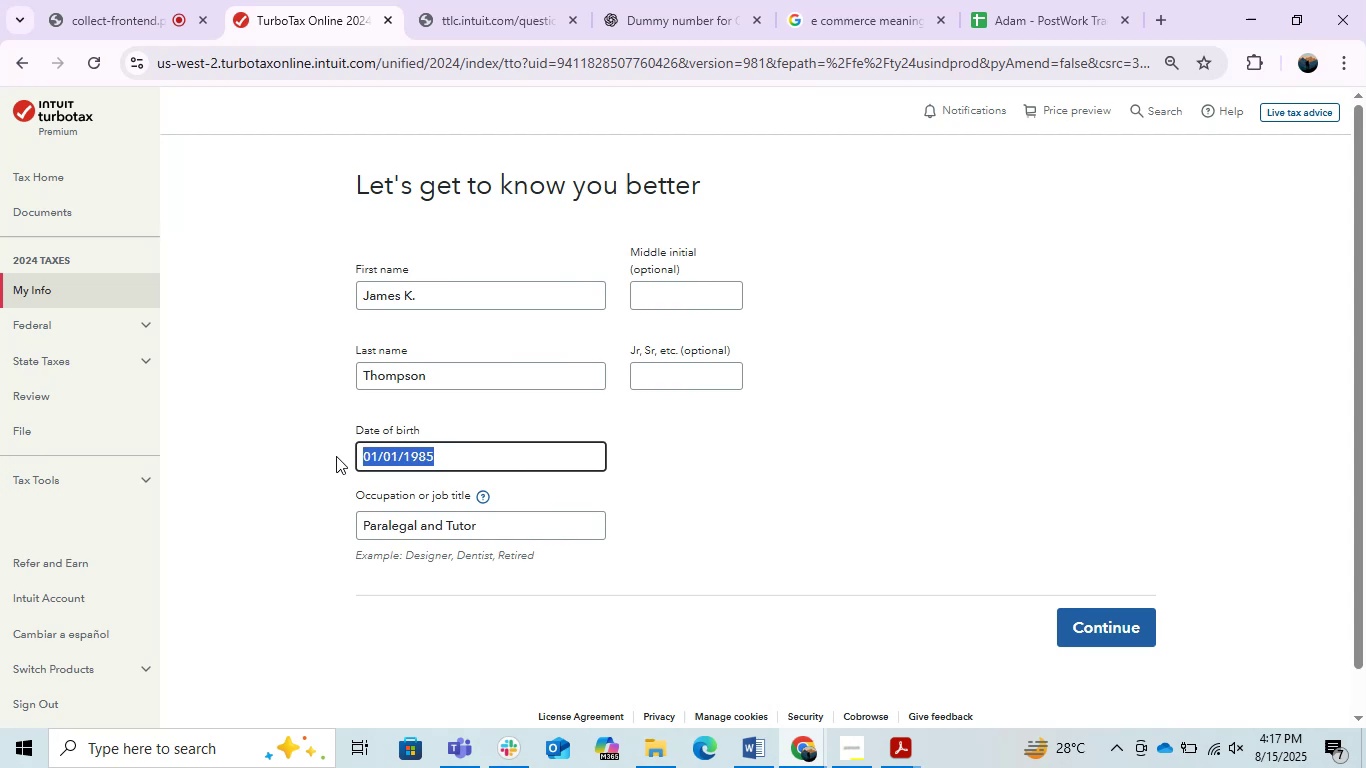 
key(Control+C)
 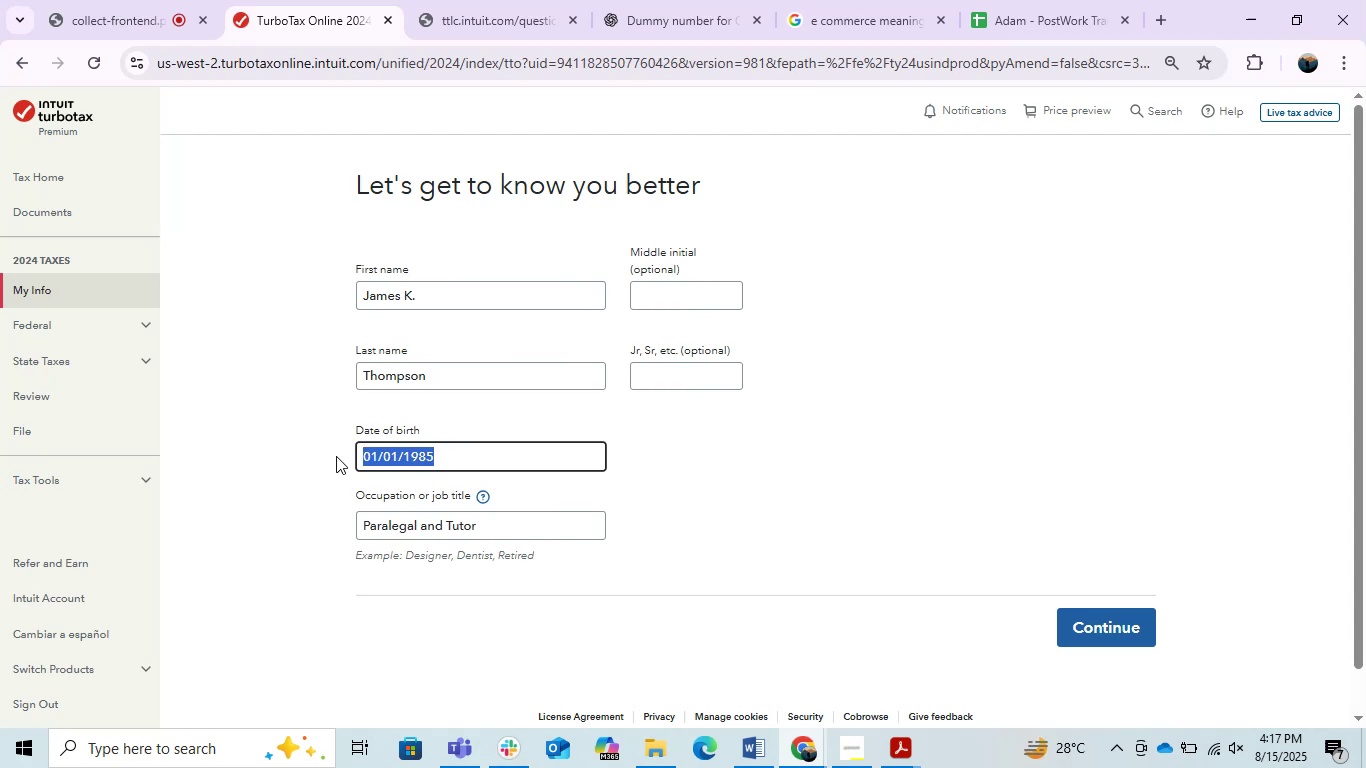 
key(Control+C)
 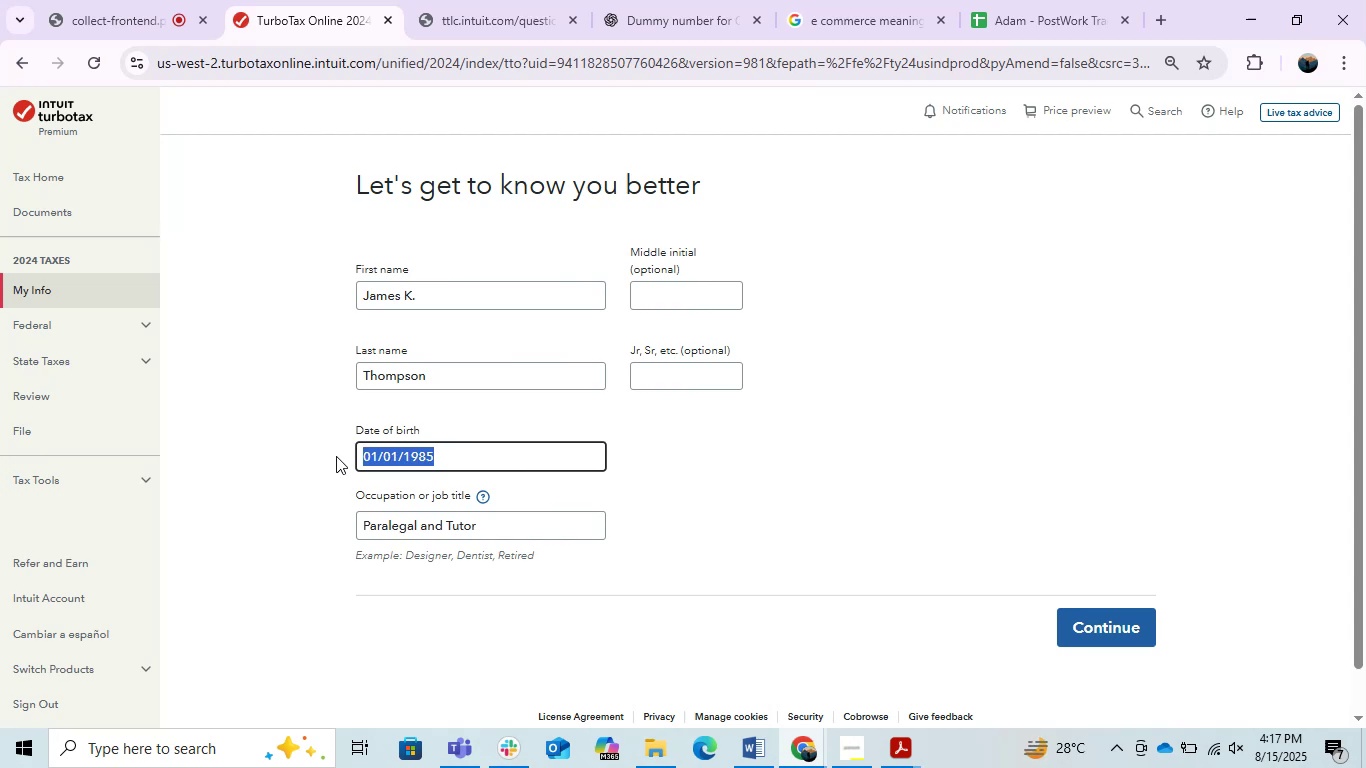 
key(Alt+Tab)
 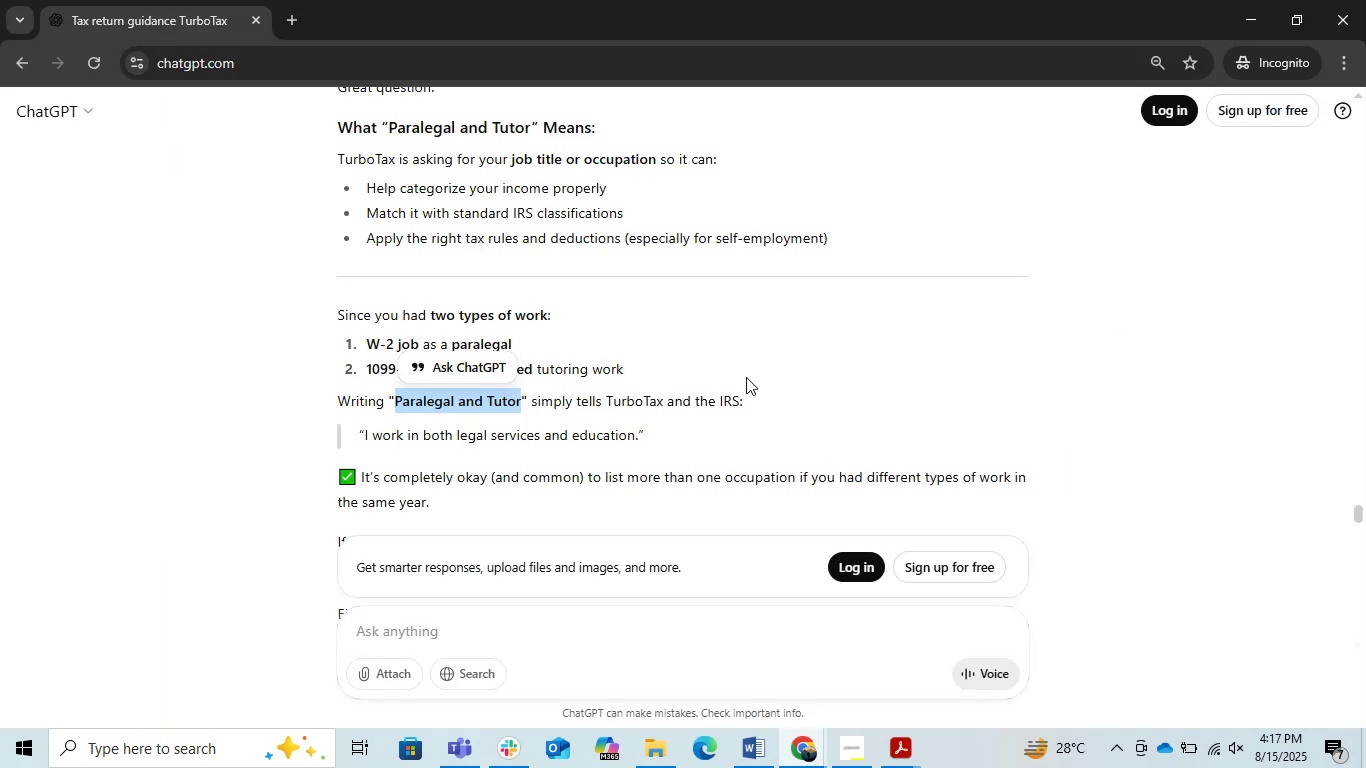 
key(Alt+AltLeft)
 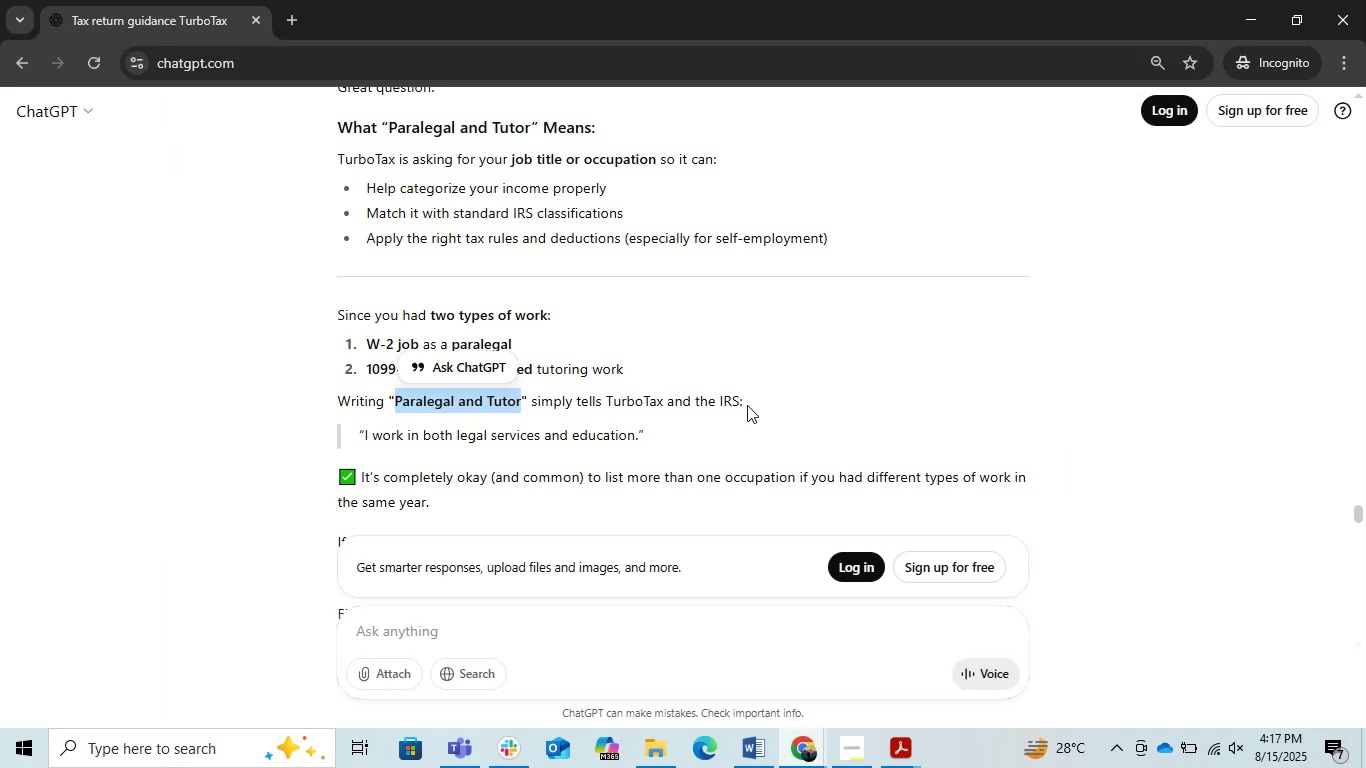 
key(Alt+Tab)
 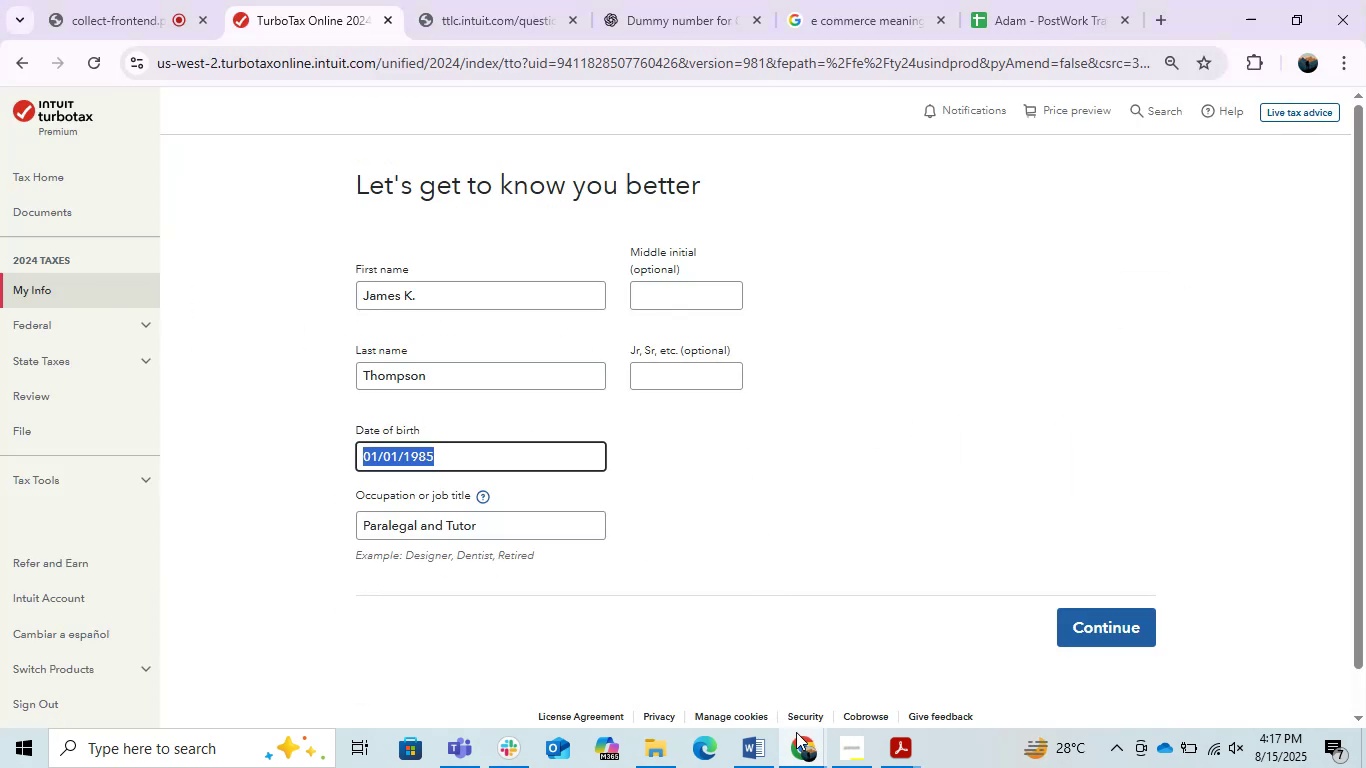 
left_click([760, 760])
 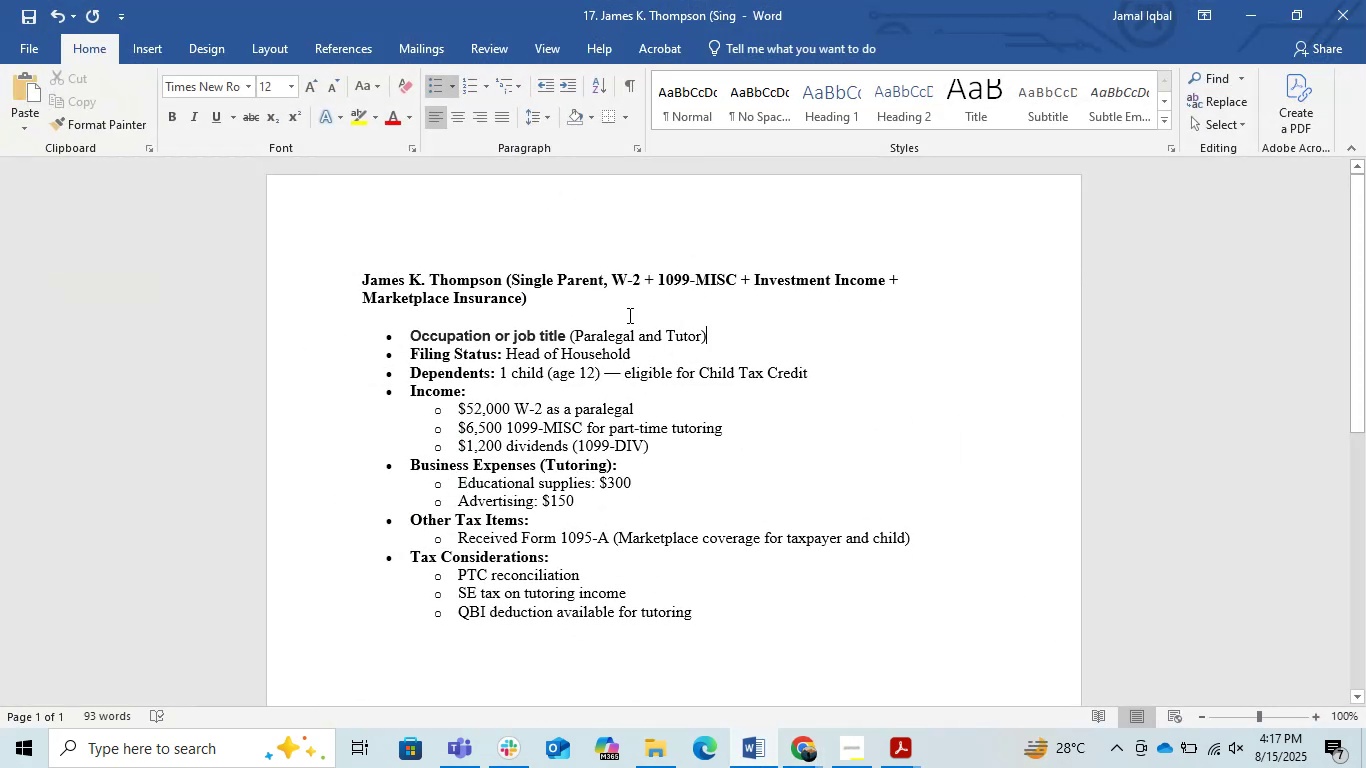 
left_click([386, 319])
 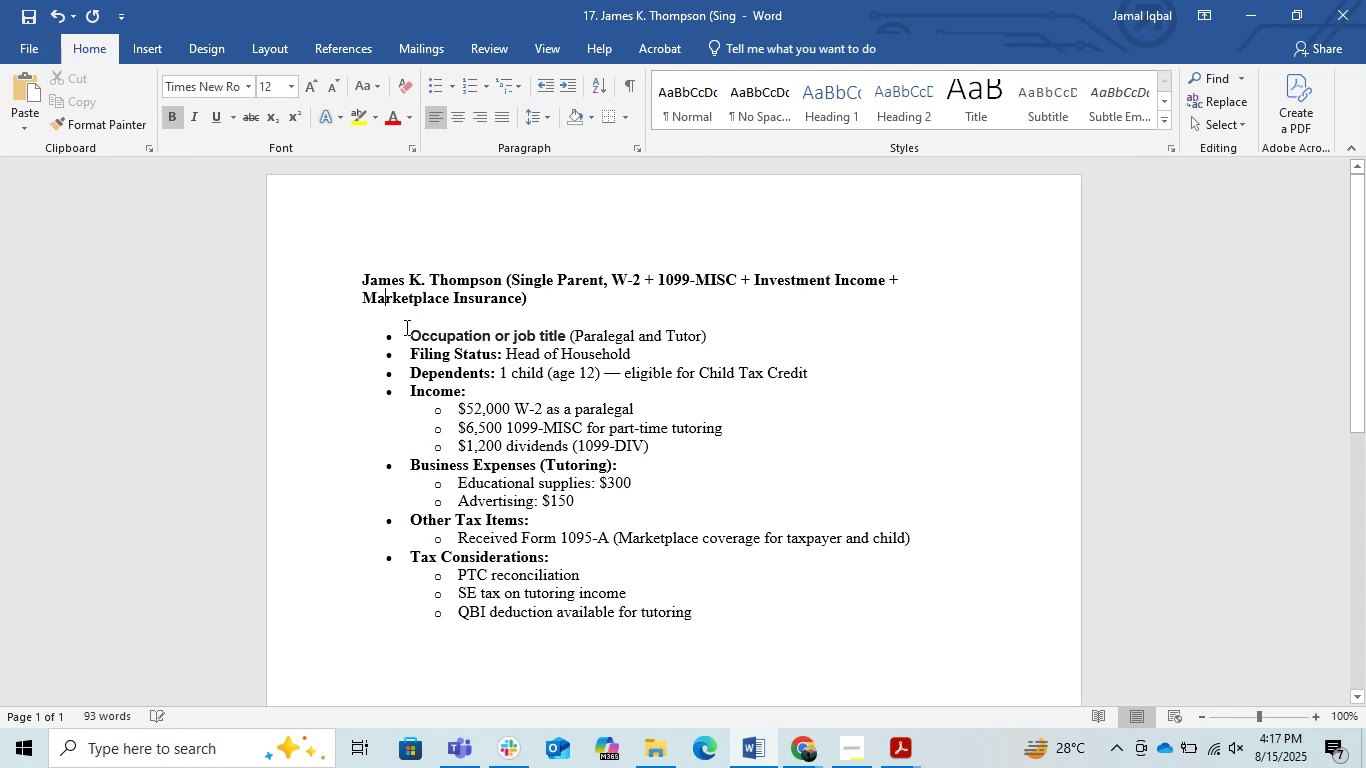 
left_click([405, 329])
 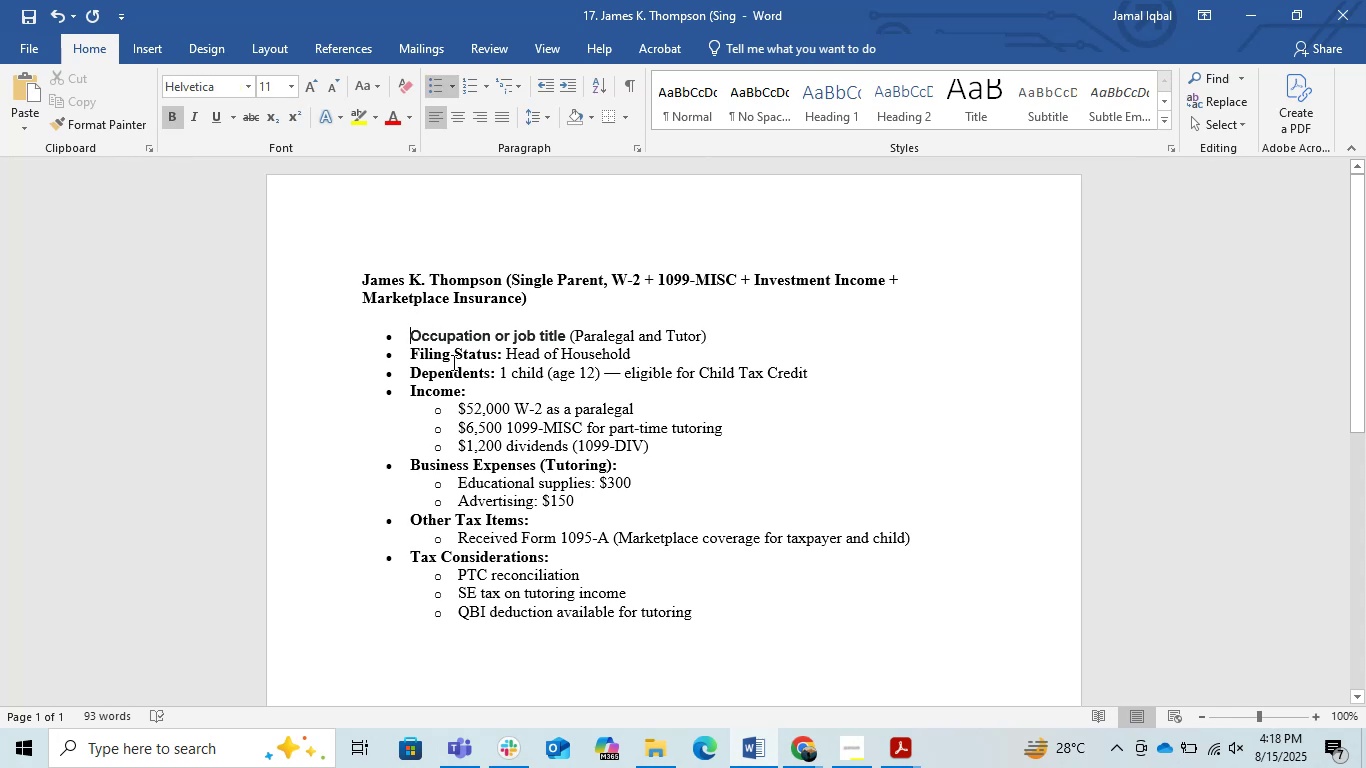 
key(Enter)
 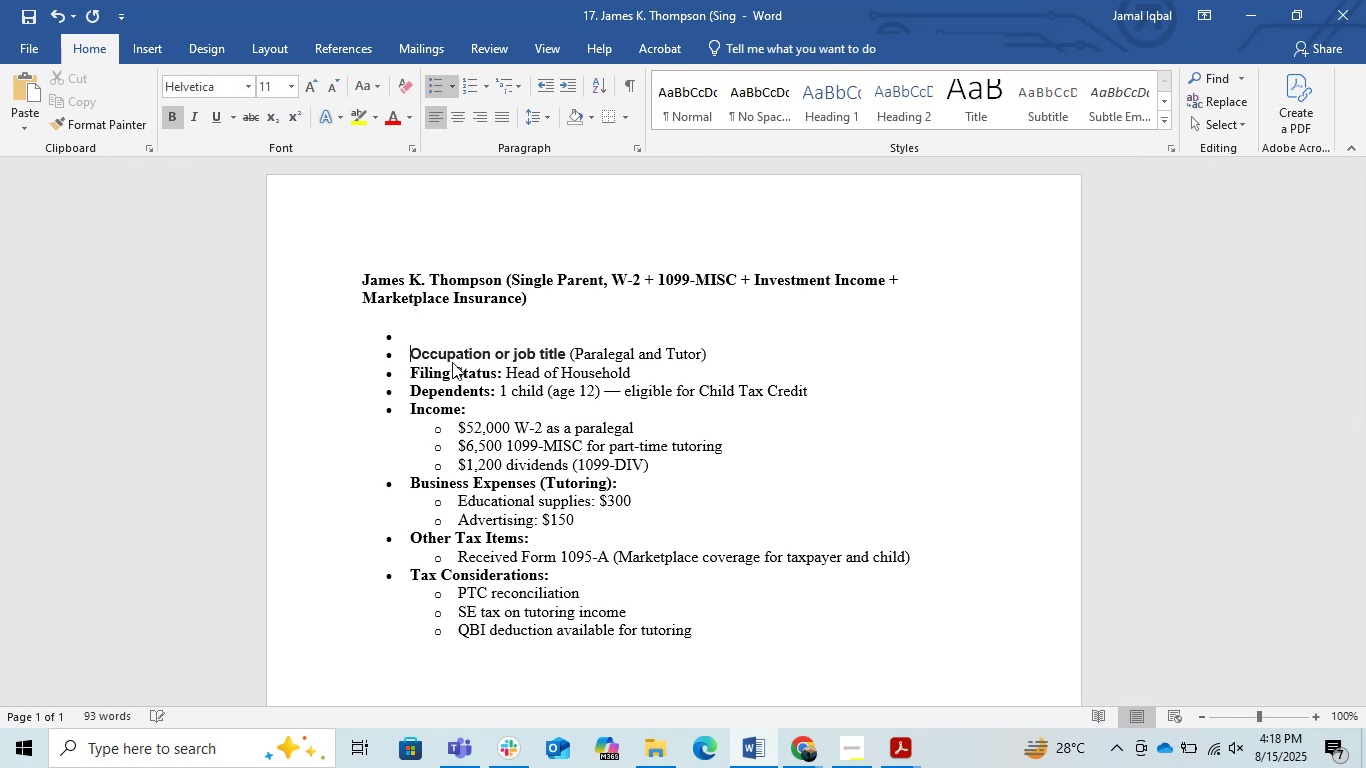 
key(ArrowUp)
 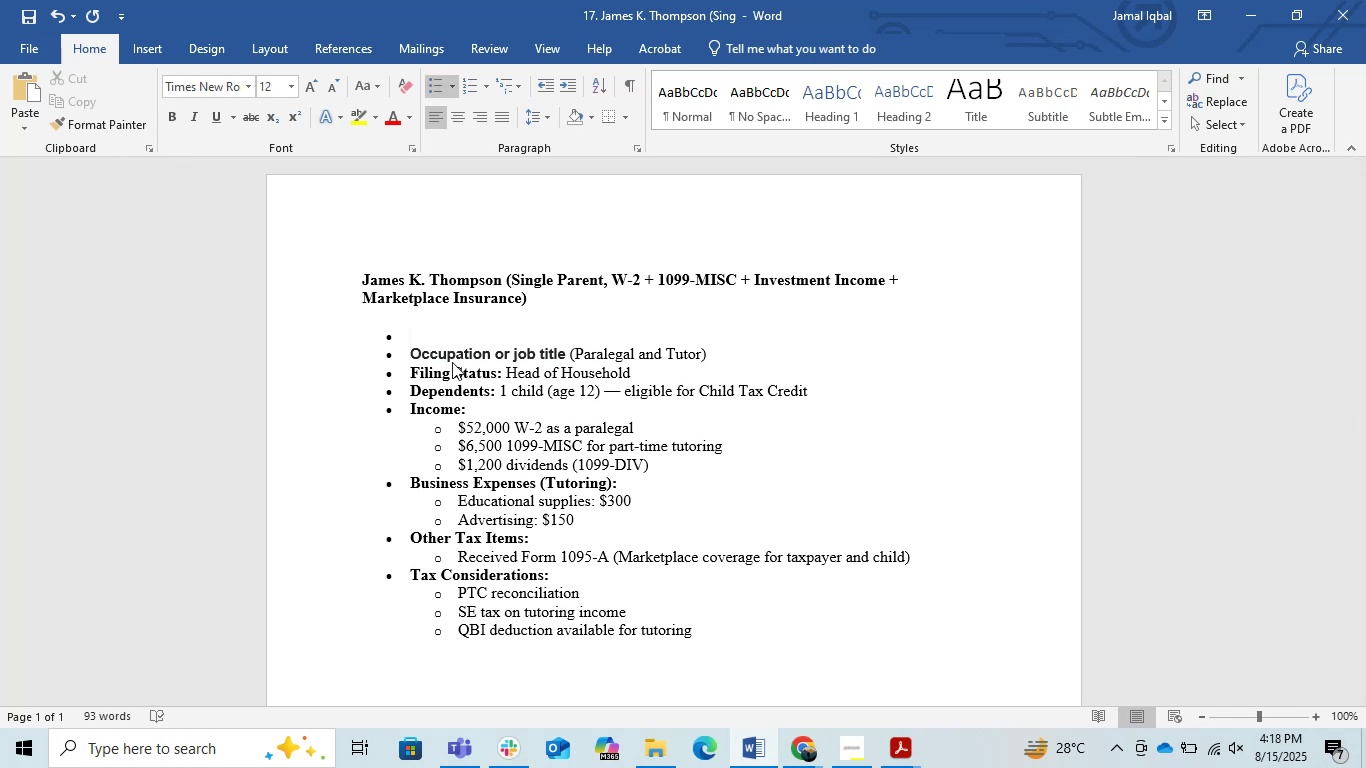 
hold_key(key=CapsLock, duration=0.32)
 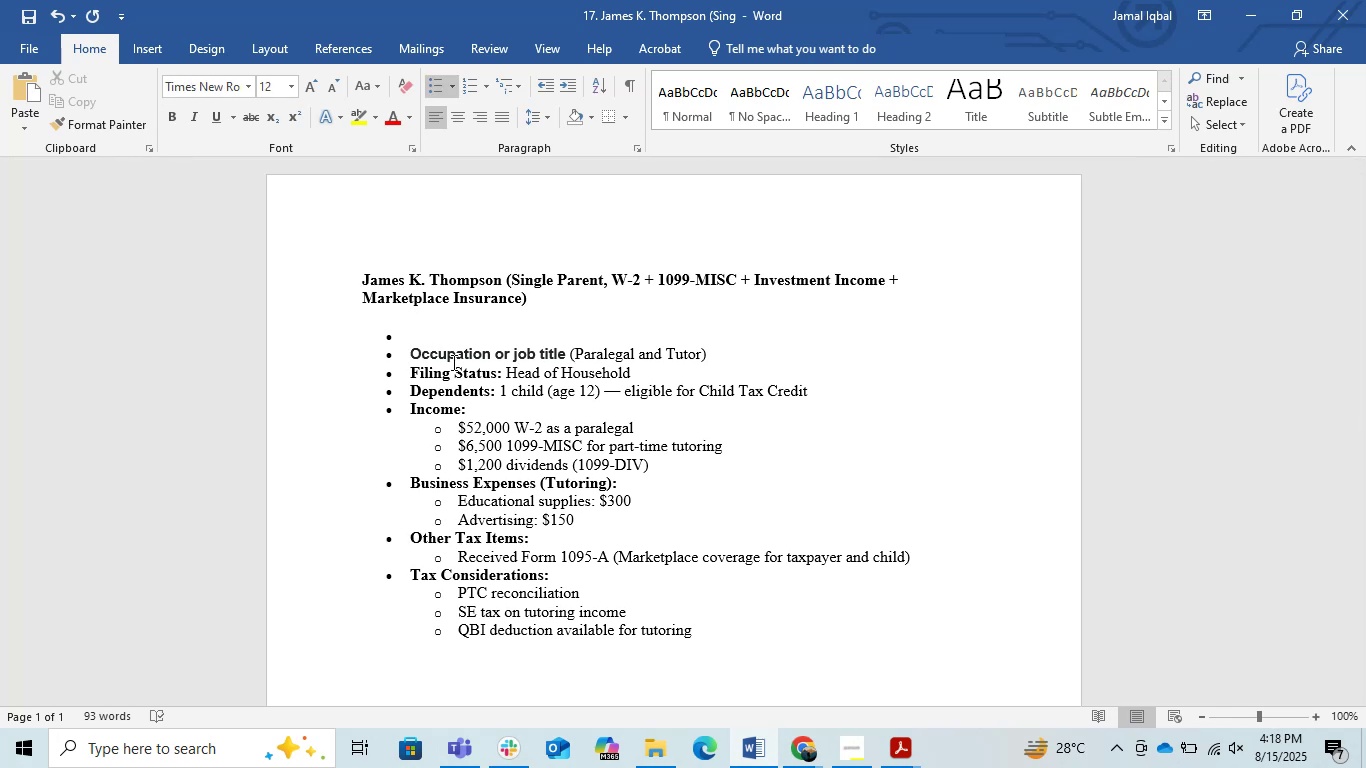 
type(DOB  ()
 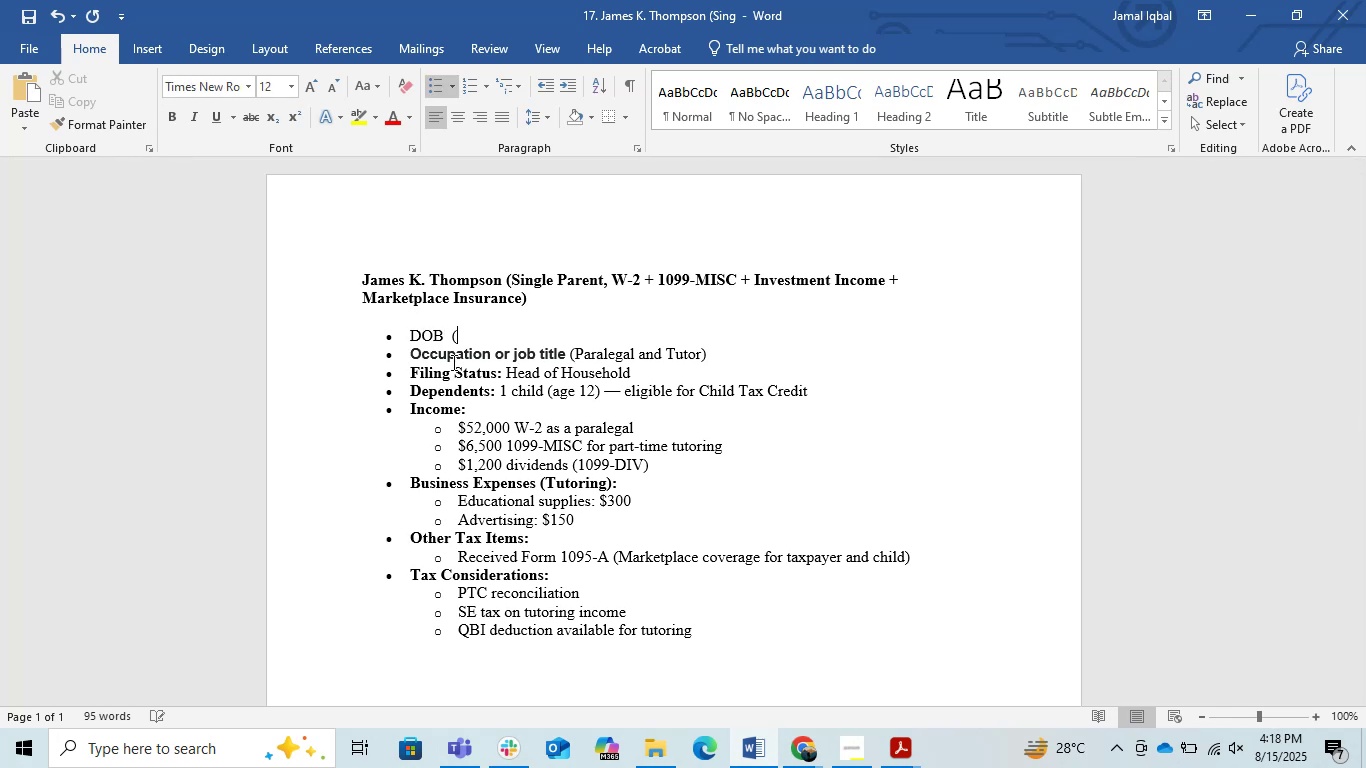 
key(Control+V)
 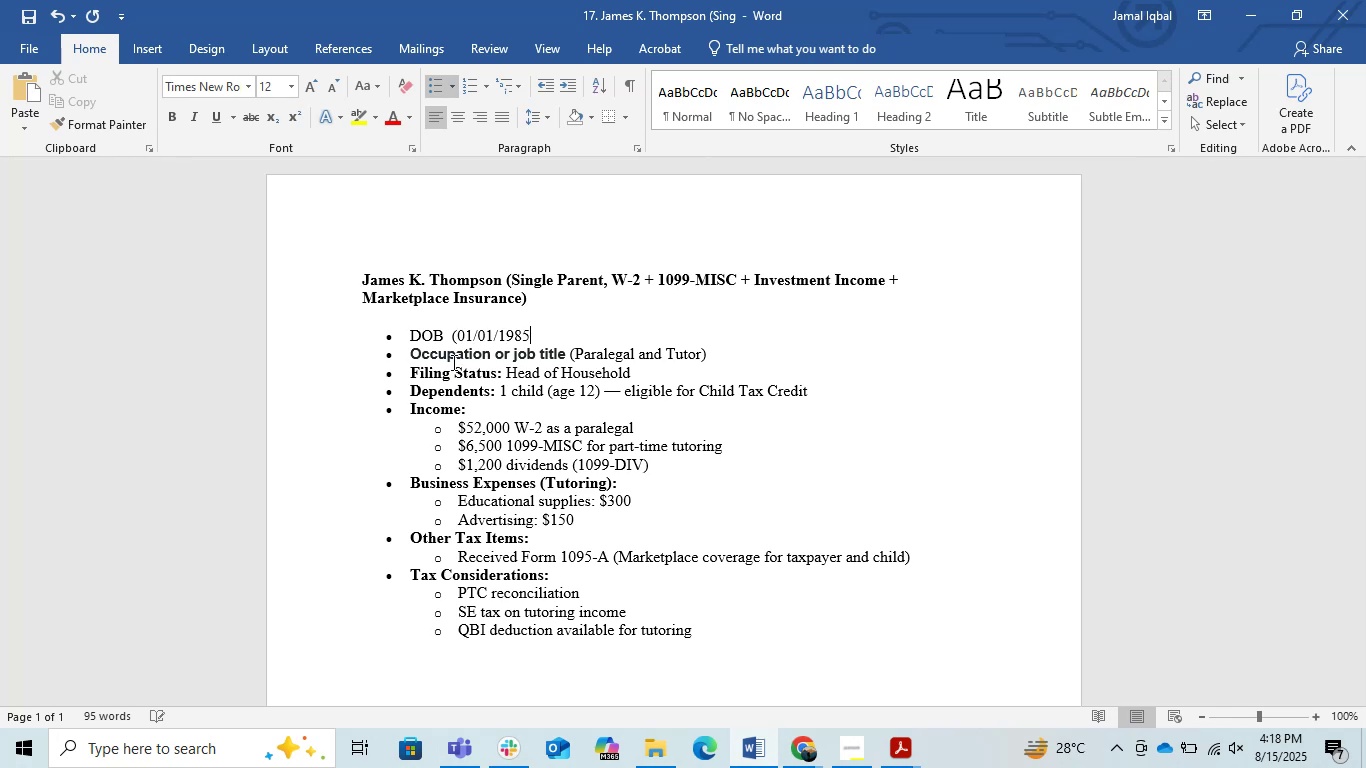 
key(Control+0)
 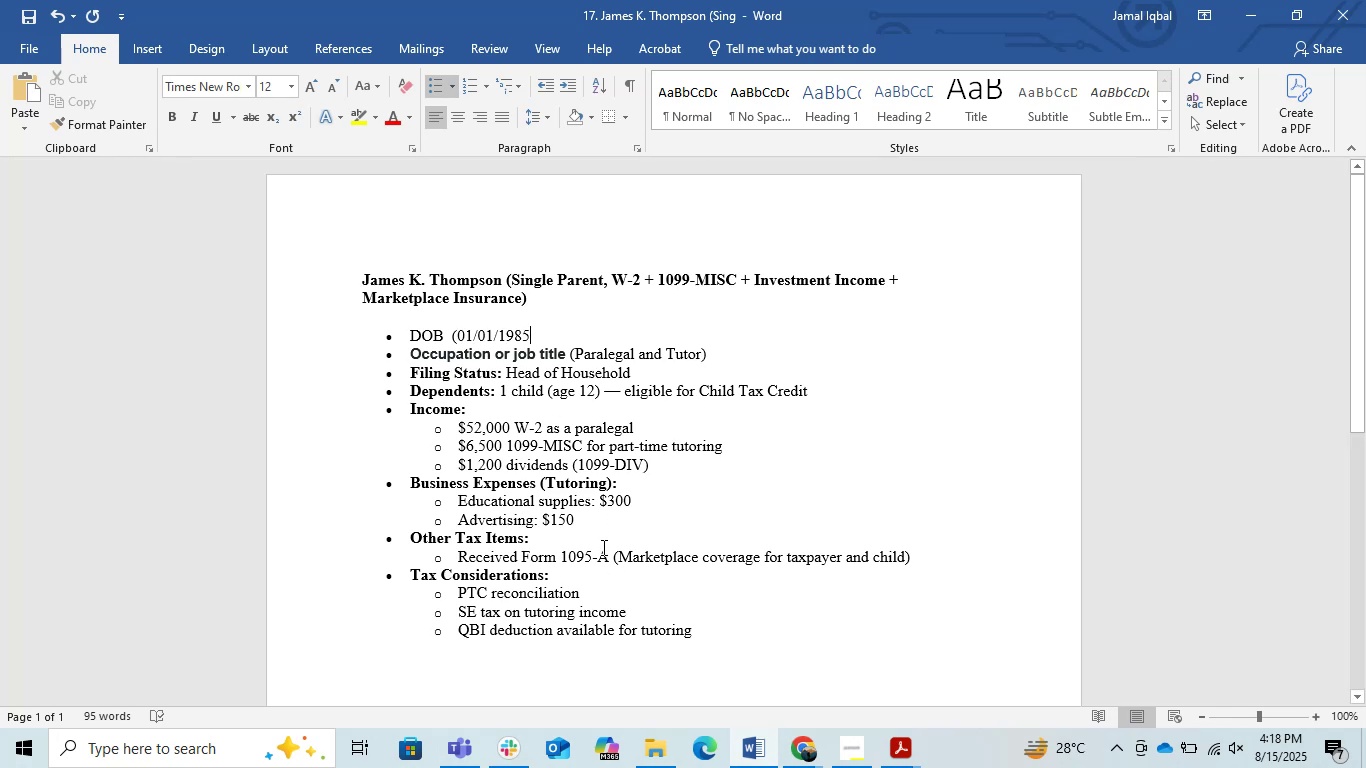 
wait(11.18)
 